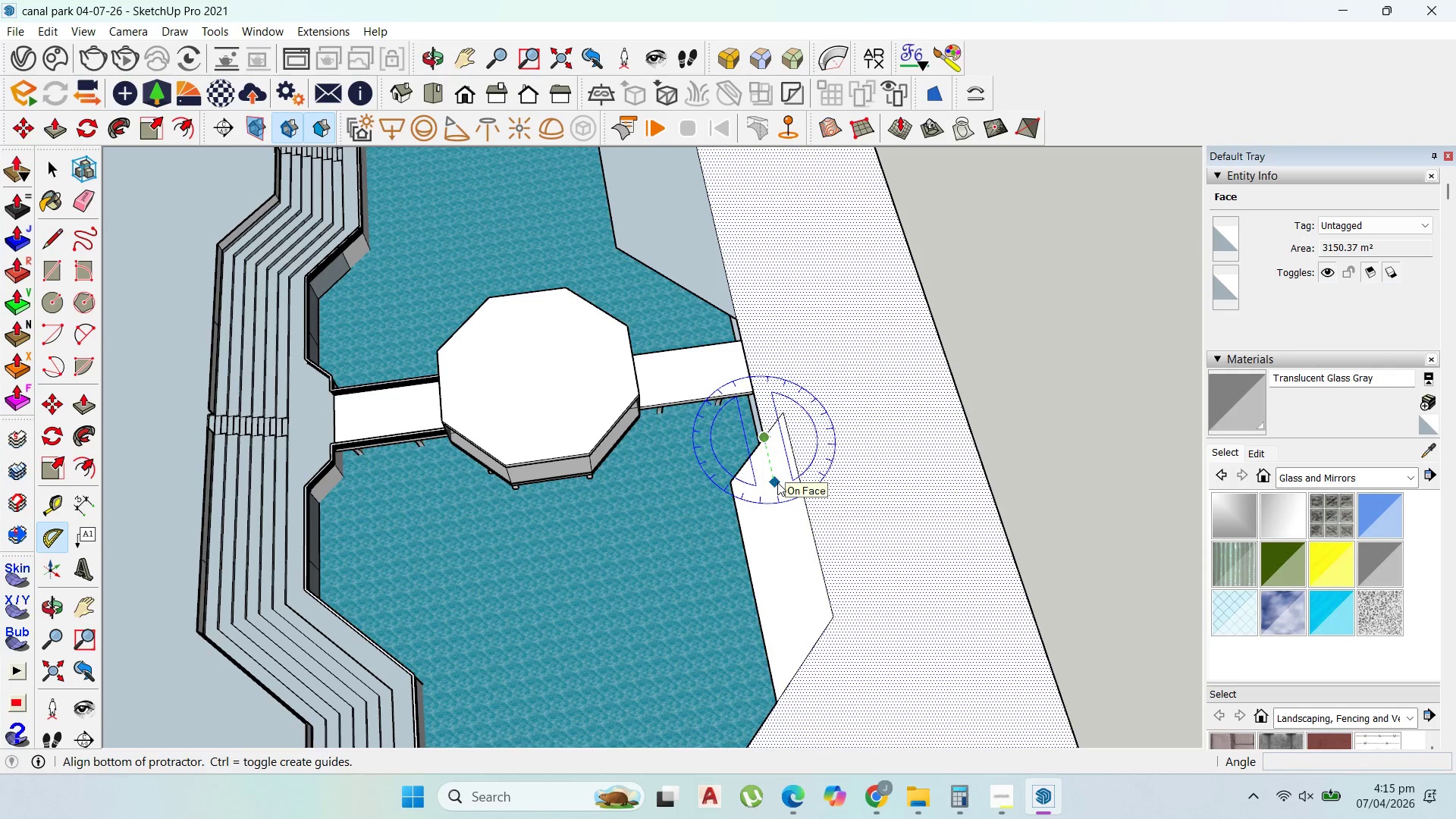 
left_click([777, 482])
 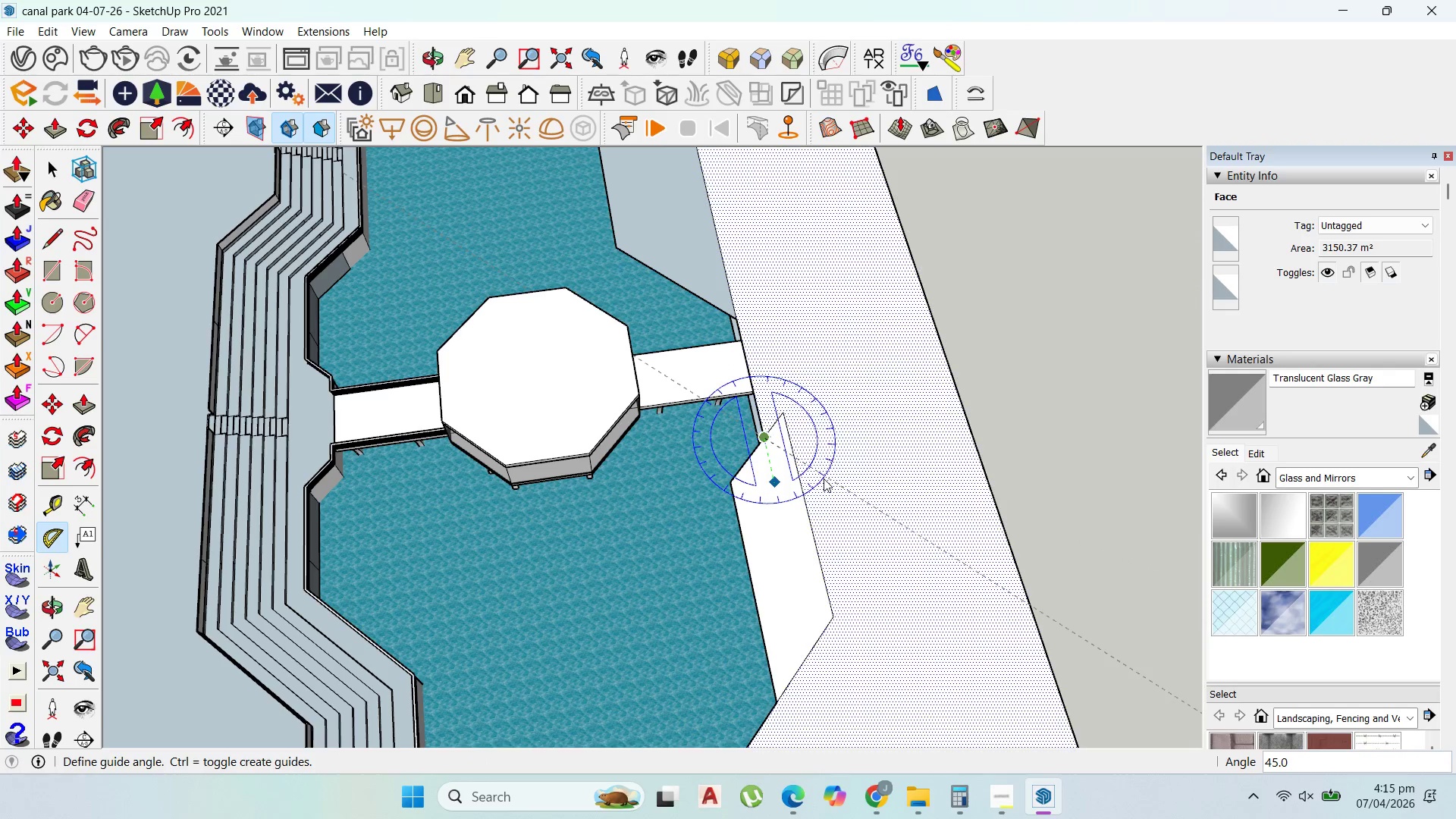 
left_click([824, 479])
 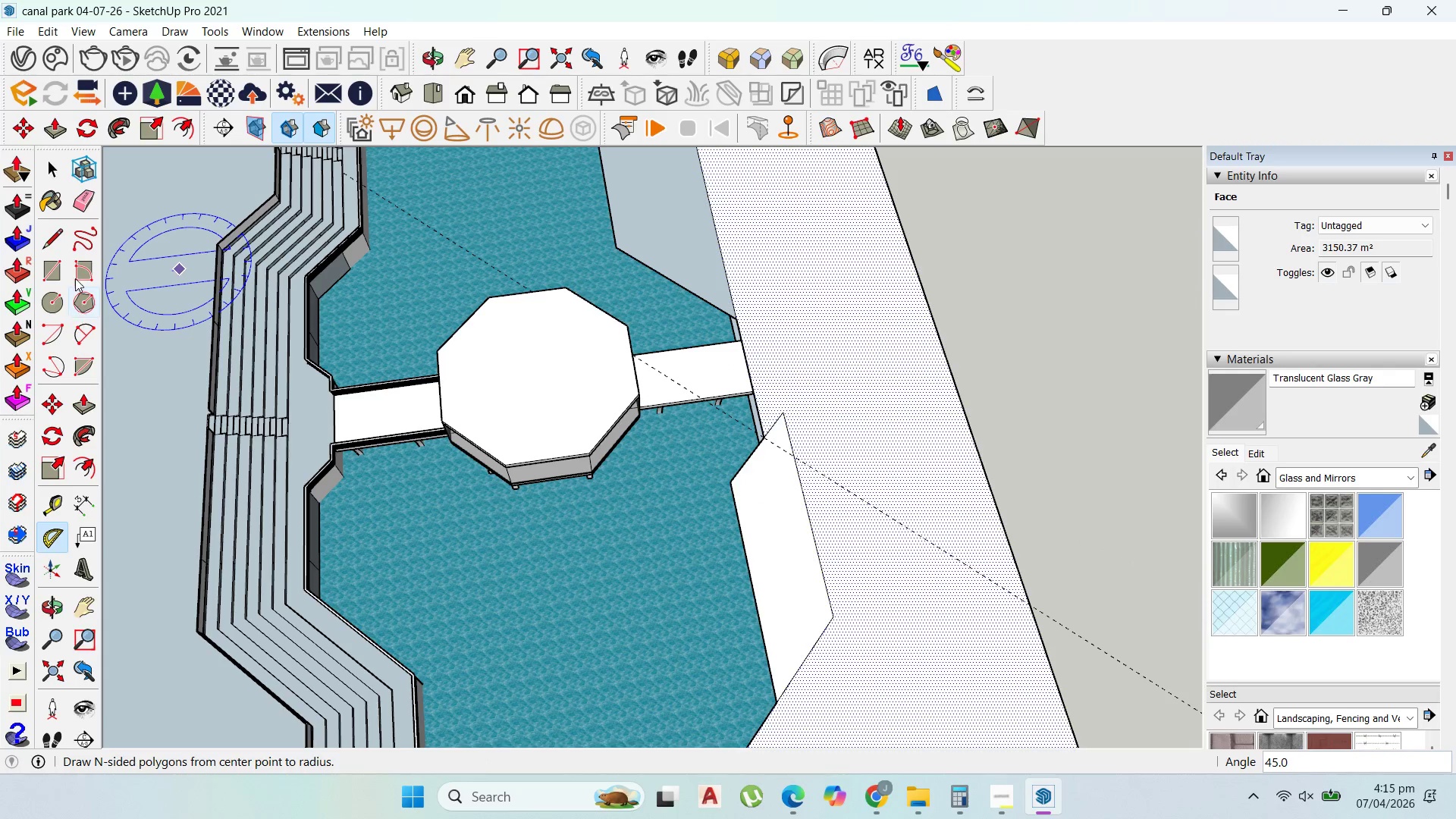 
left_click([57, 239])
 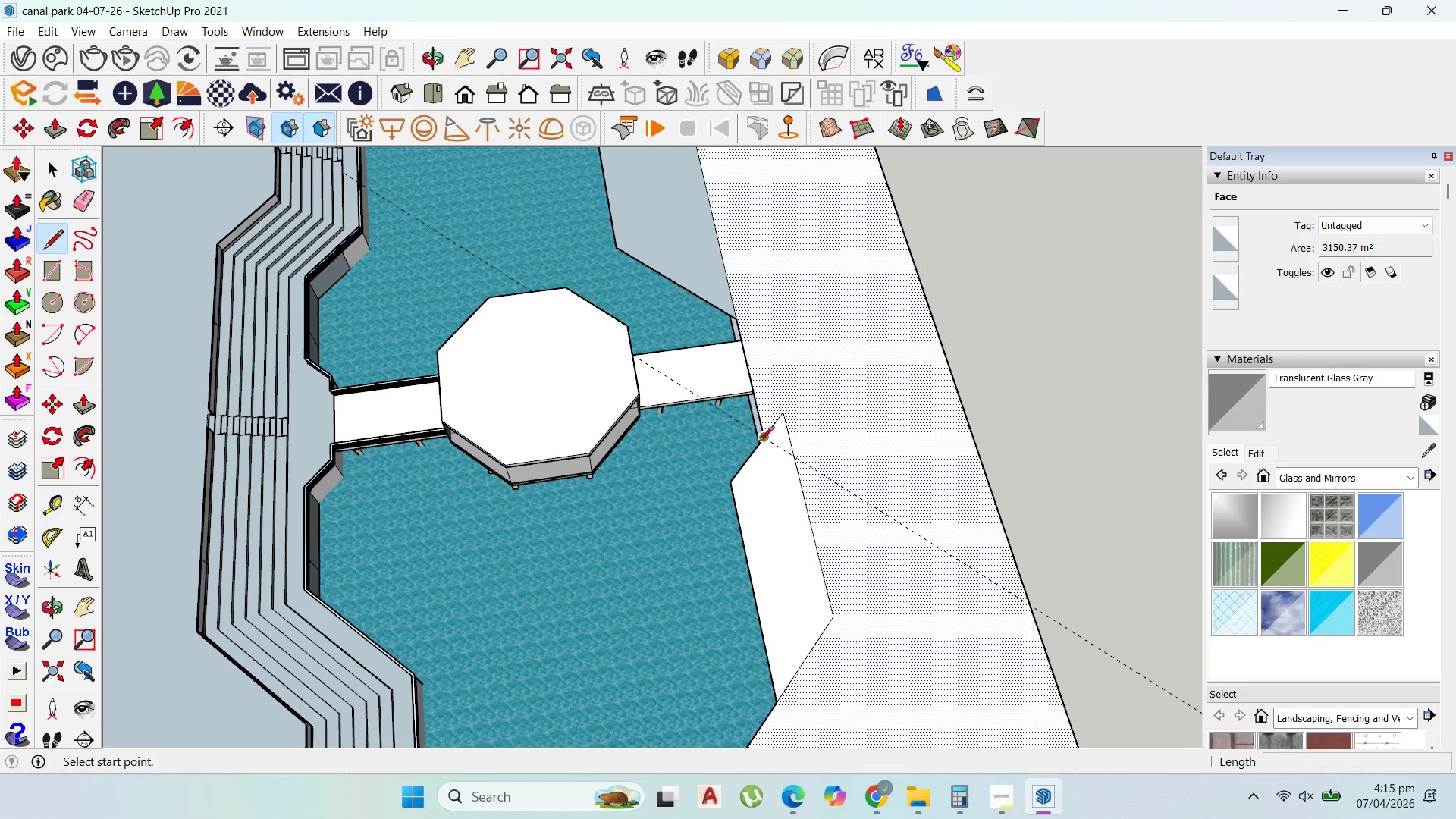 
left_click_drag(start_coordinate=[763, 443], to_coordinate=[768, 444])
 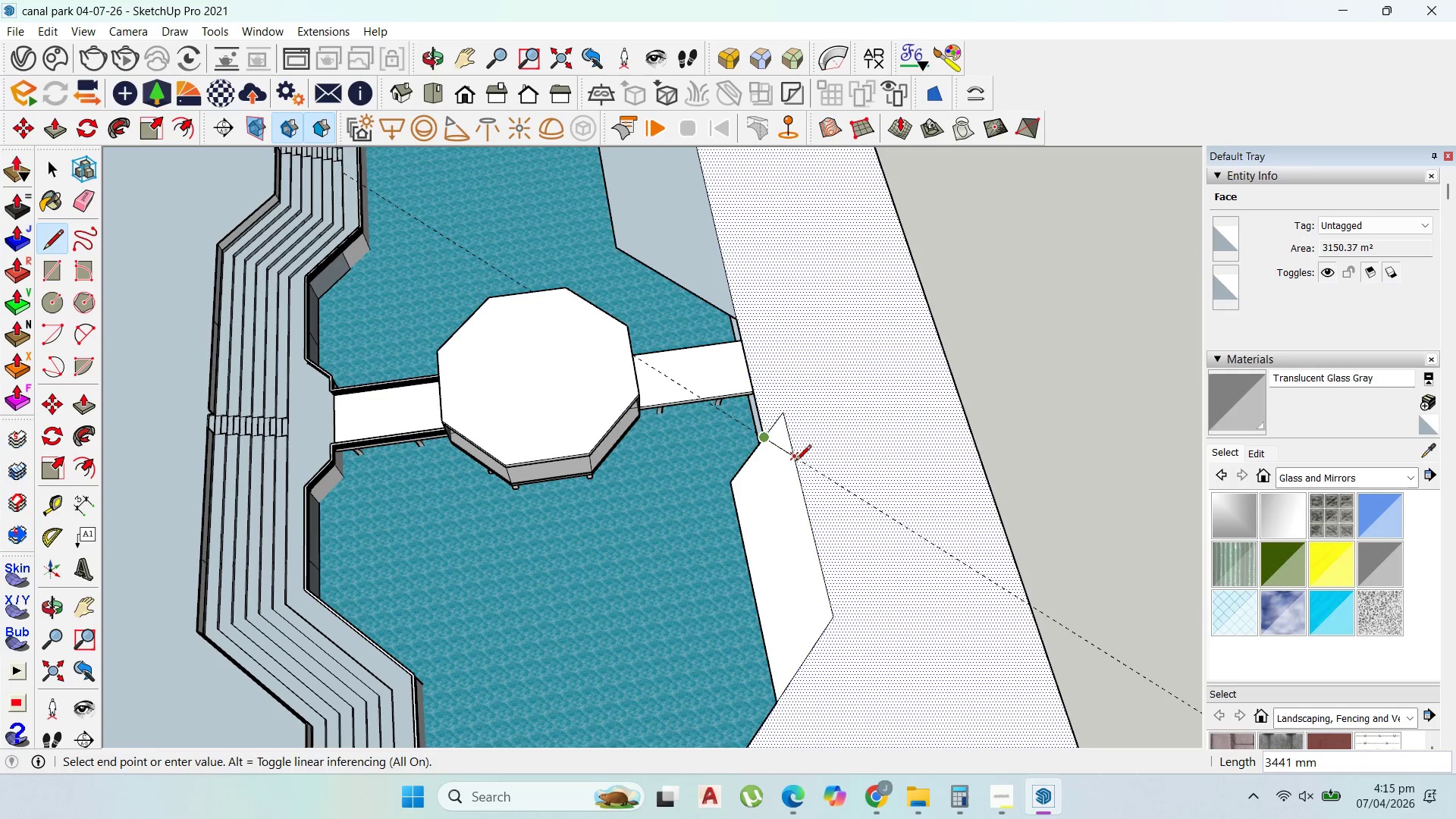 
left_click([795, 462])
 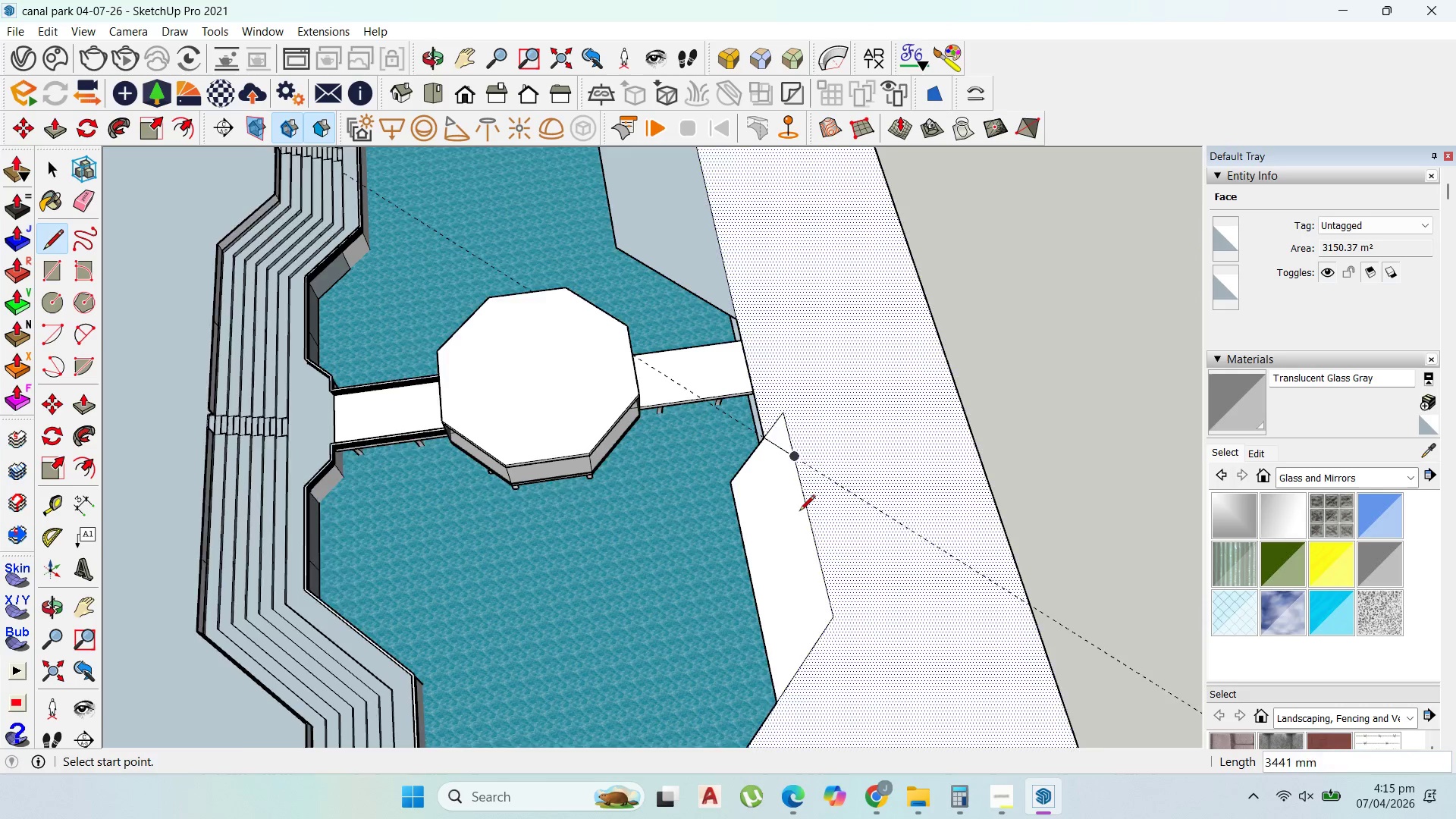 
scroll: coordinate [799, 513], scroll_direction: up, amount: 1.0
 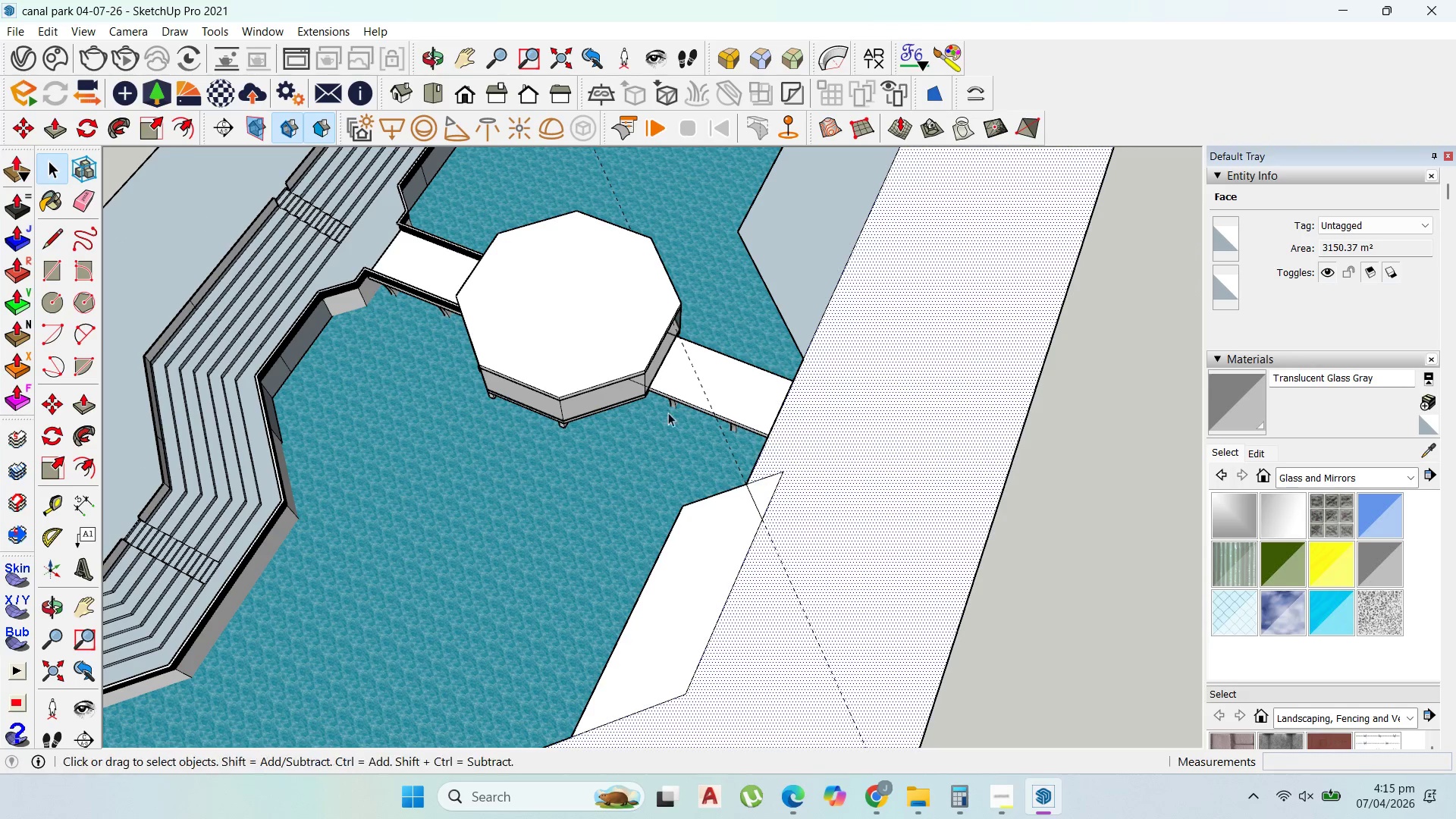 
left_click([773, 478])
 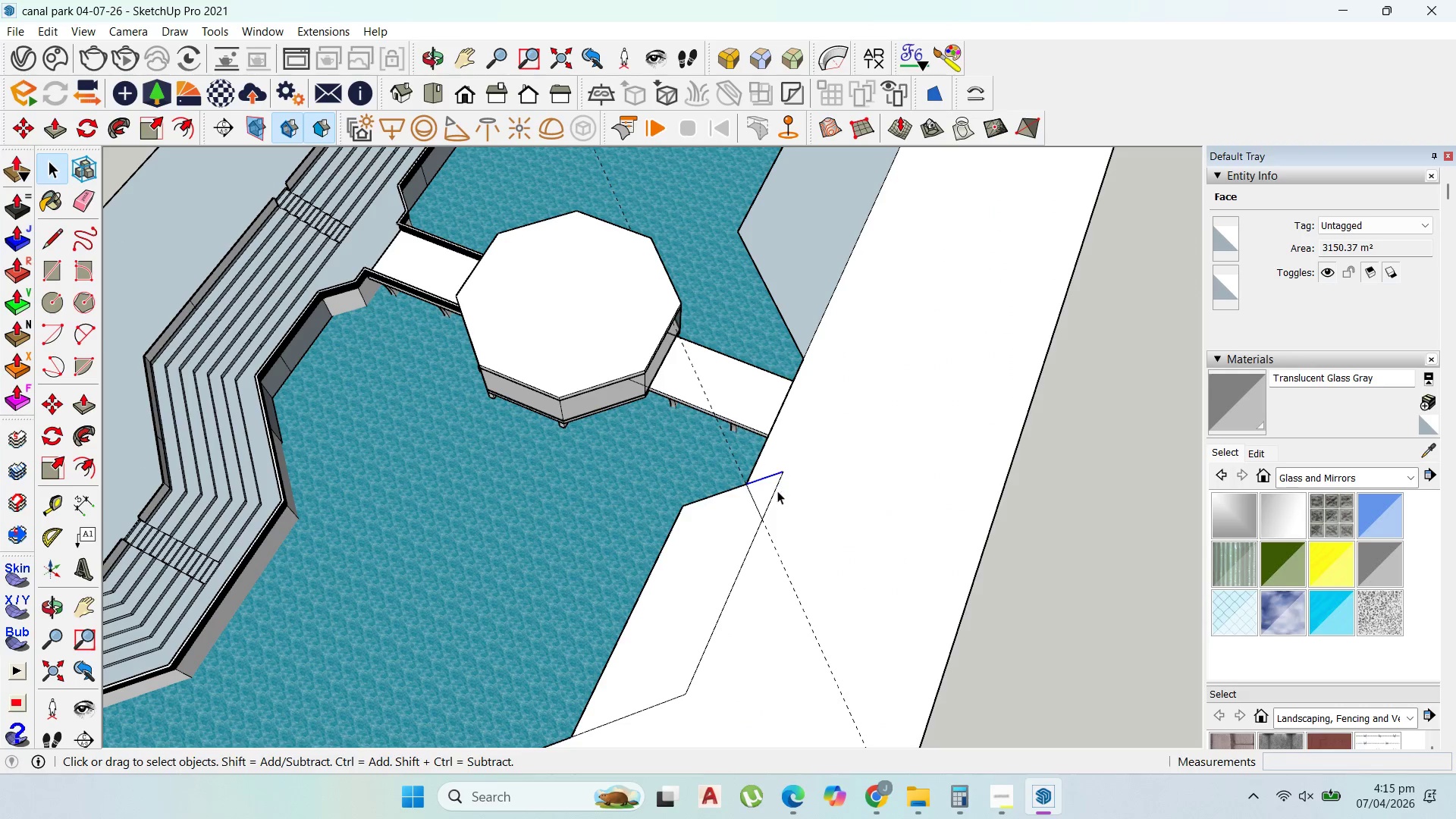 
key(Delete)
 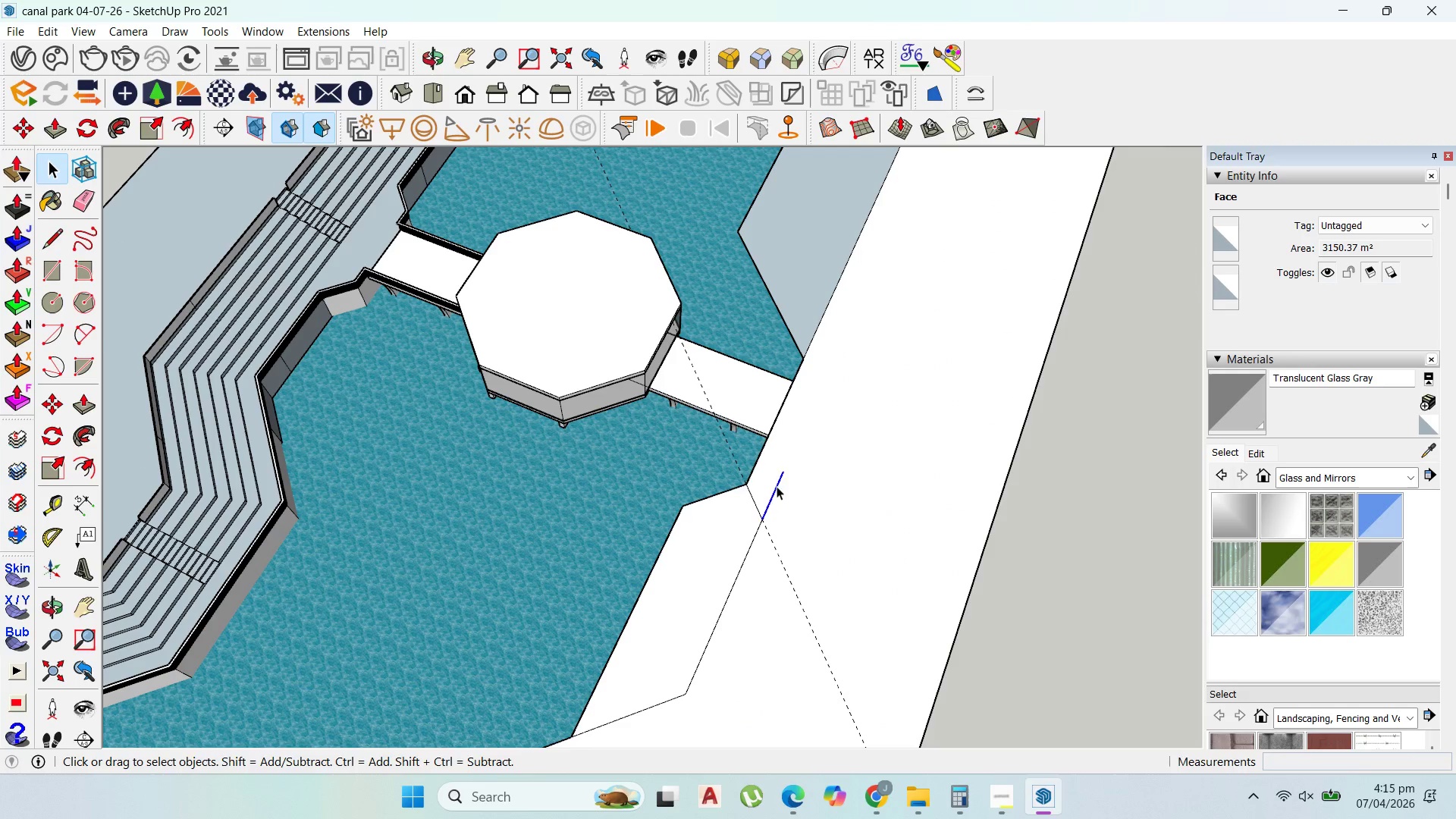 
key(Delete)
 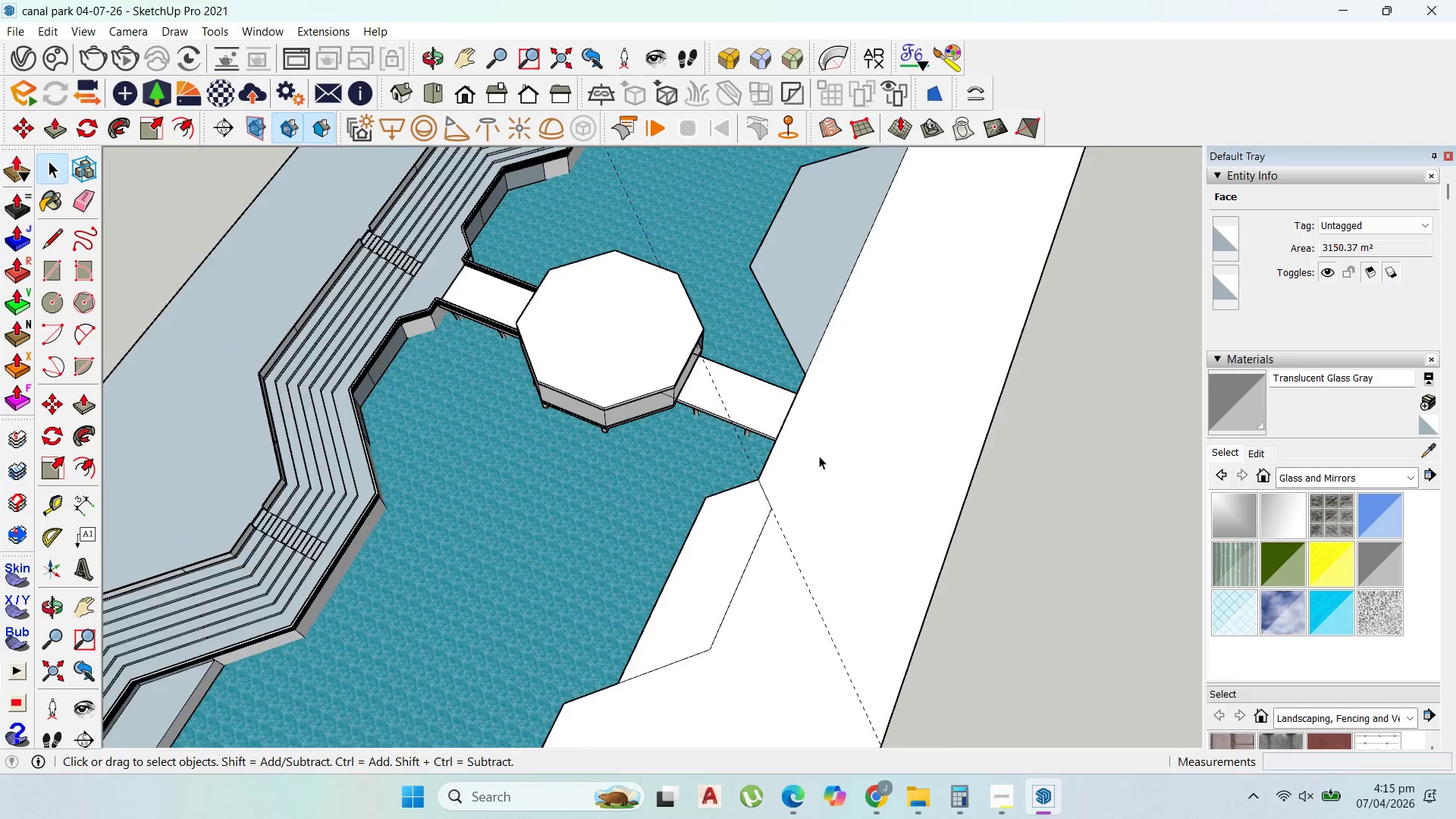 
scroll: coordinate [854, 351], scroll_direction: down, amount: 8.0
 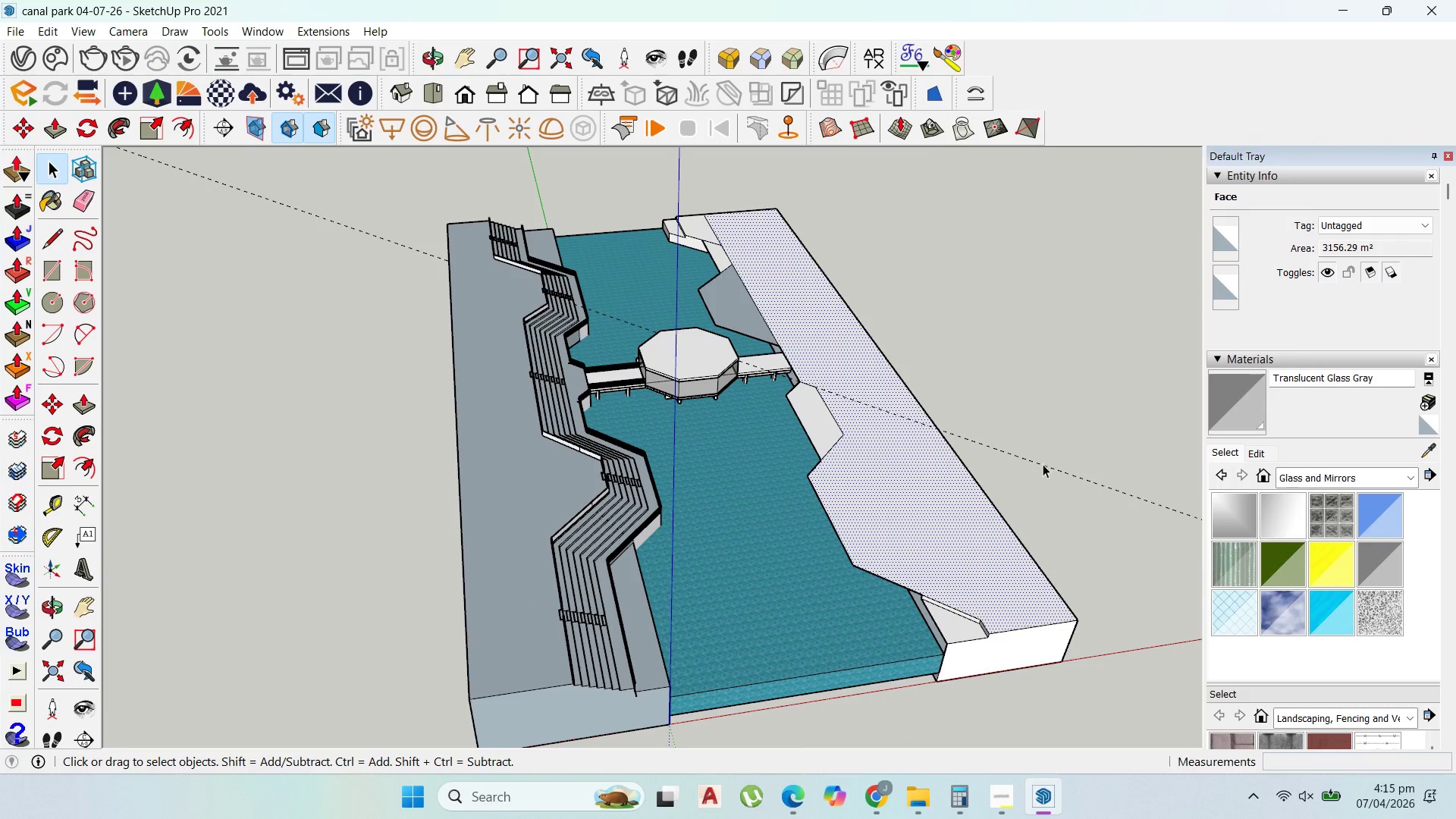 
left_click([1044, 467])
 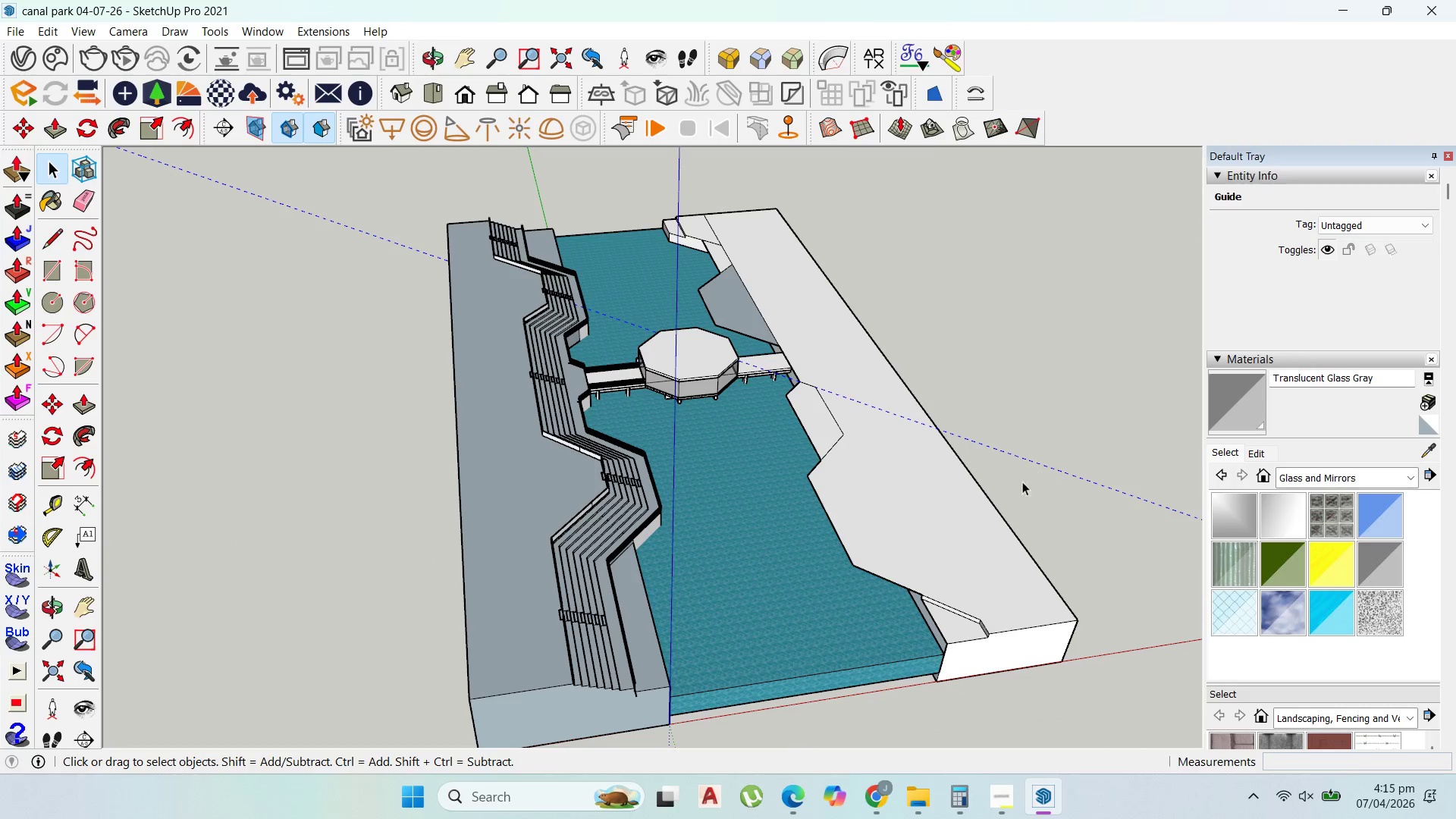 
key(Delete)
 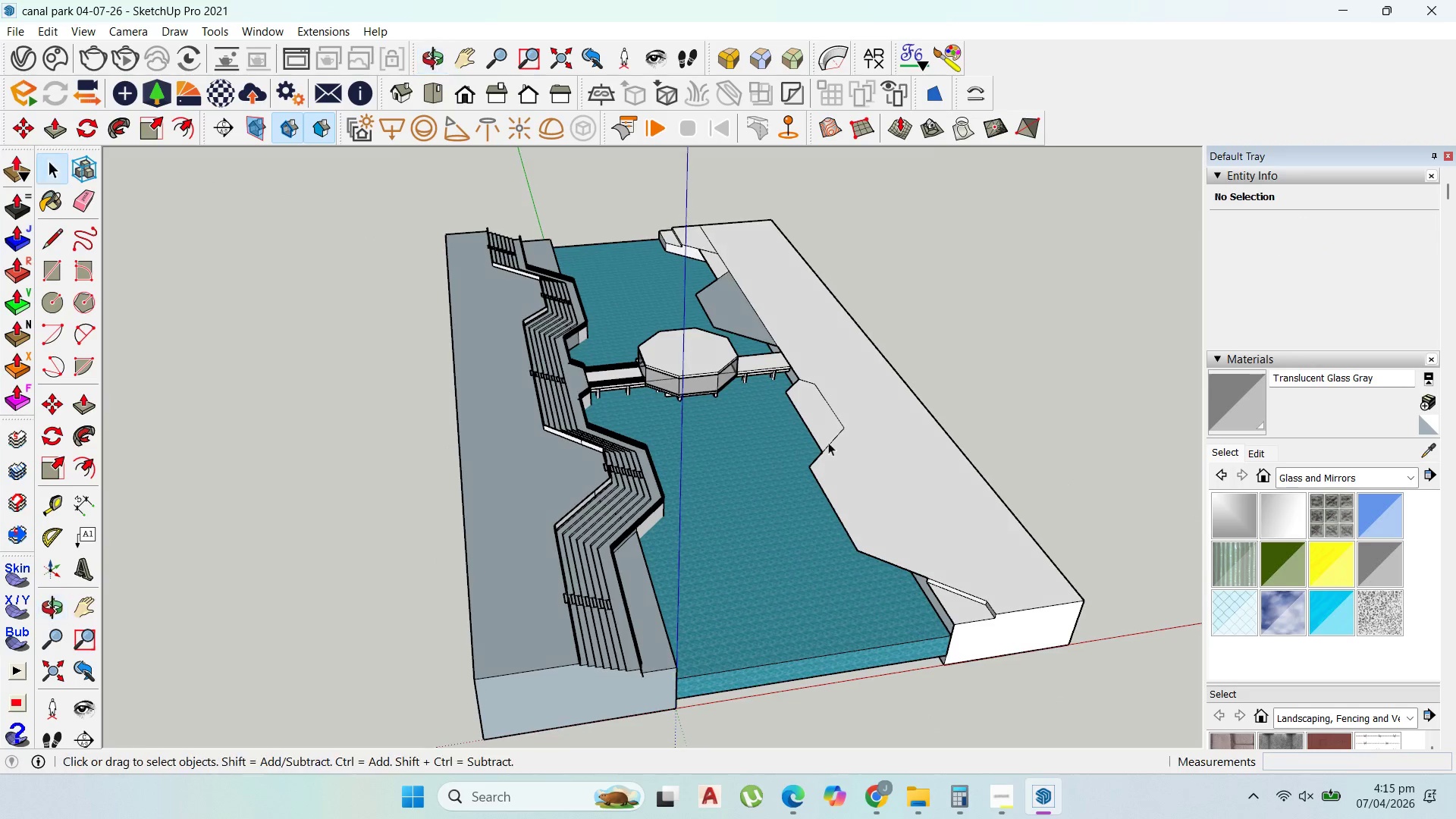 
left_click([821, 431])
 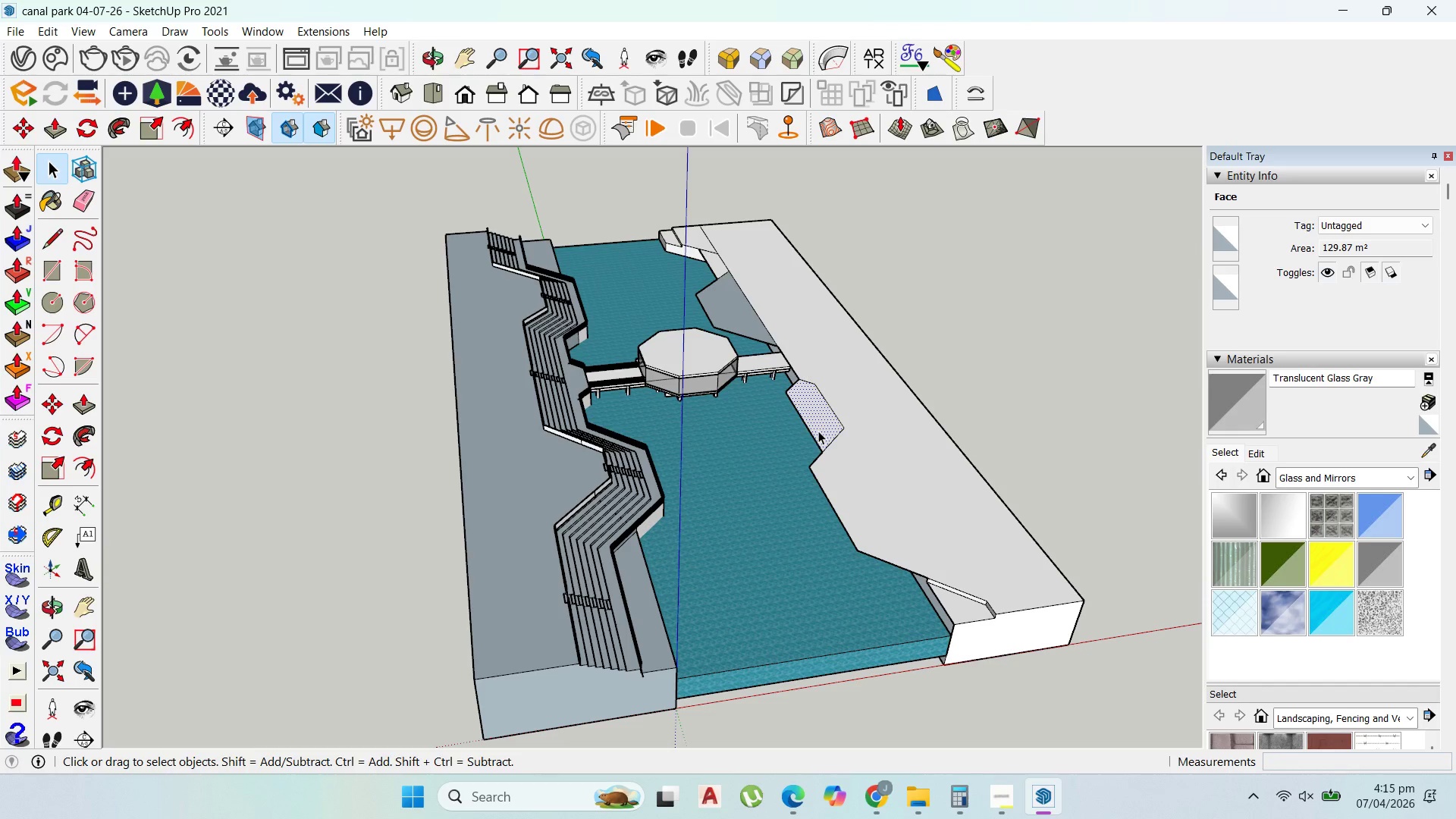 
key(P)
 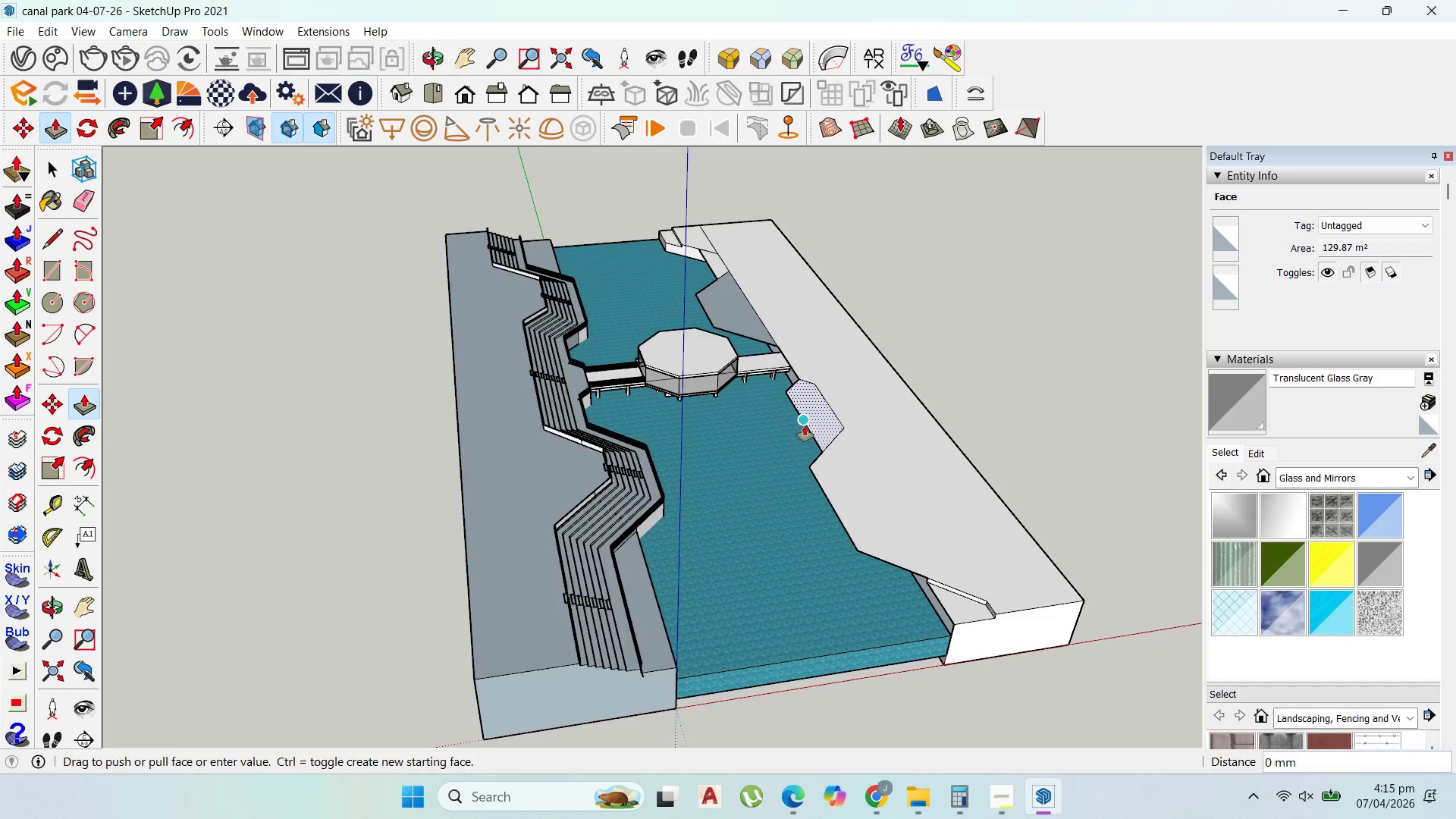 
left_click_drag(start_coordinate=[805, 426], to_coordinate=[791, 504])
 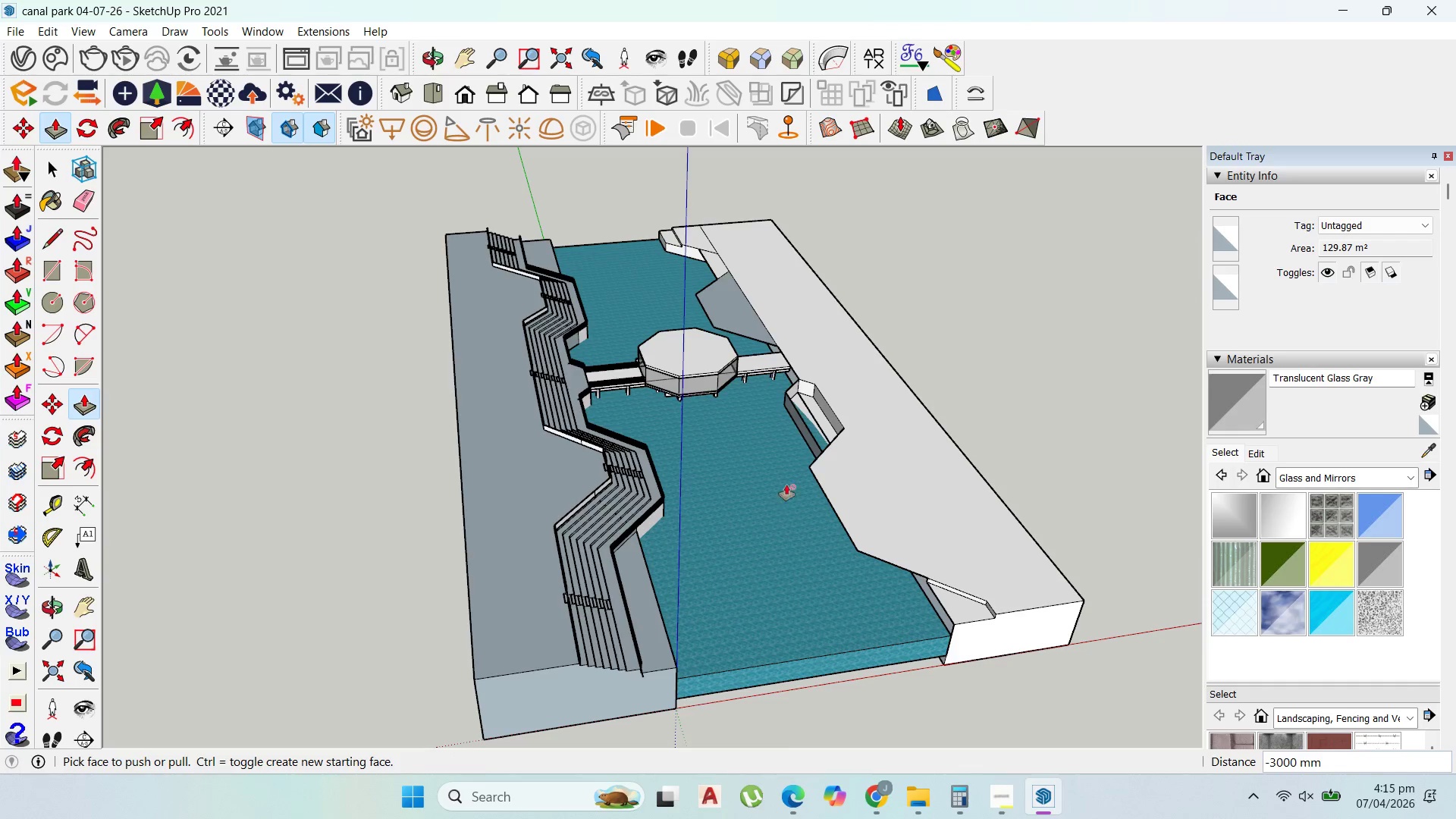 
key(Control+Z)
 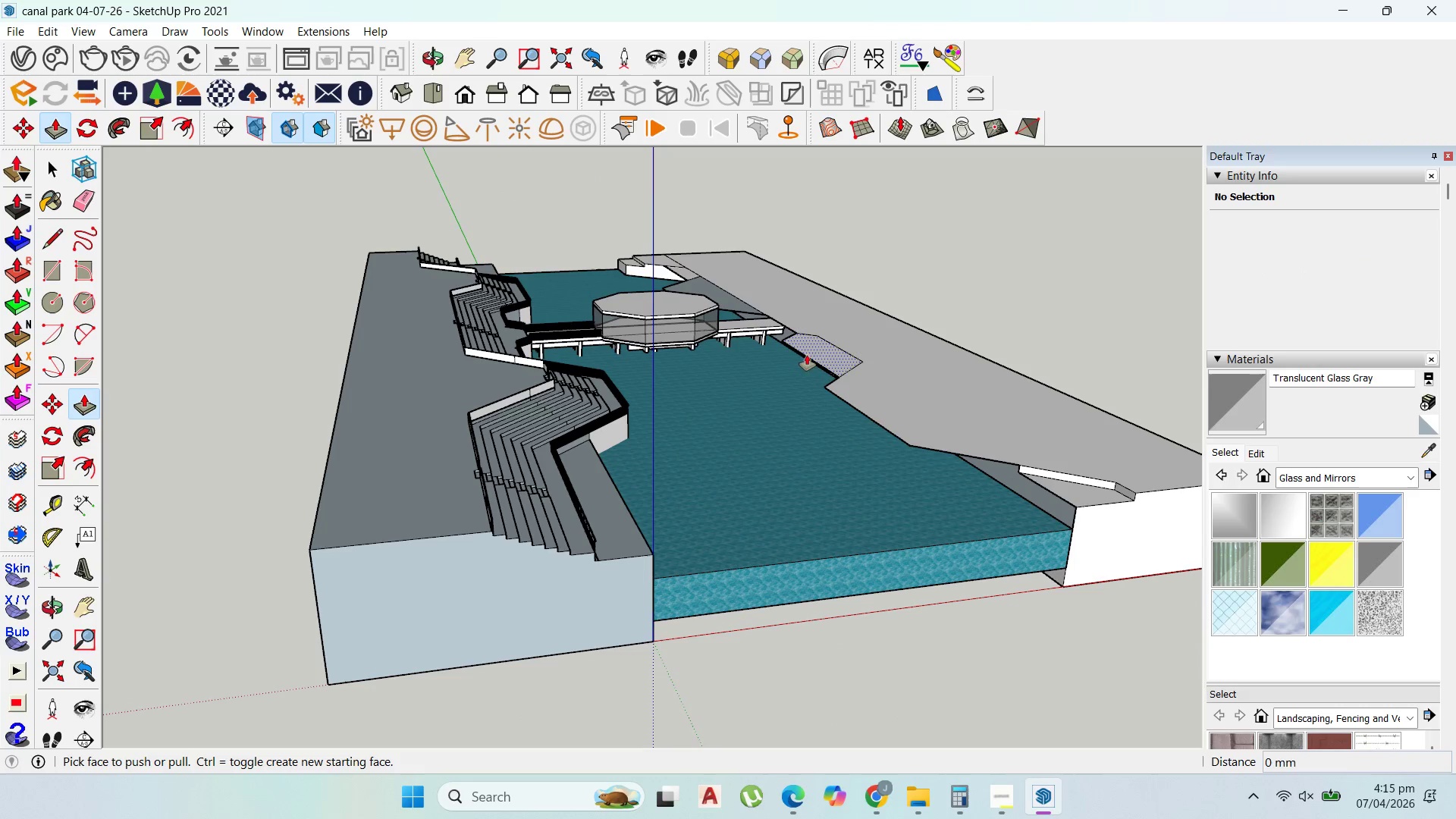 
scroll: coordinate [795, 477], scroll_direction: up, amount: 3.0
 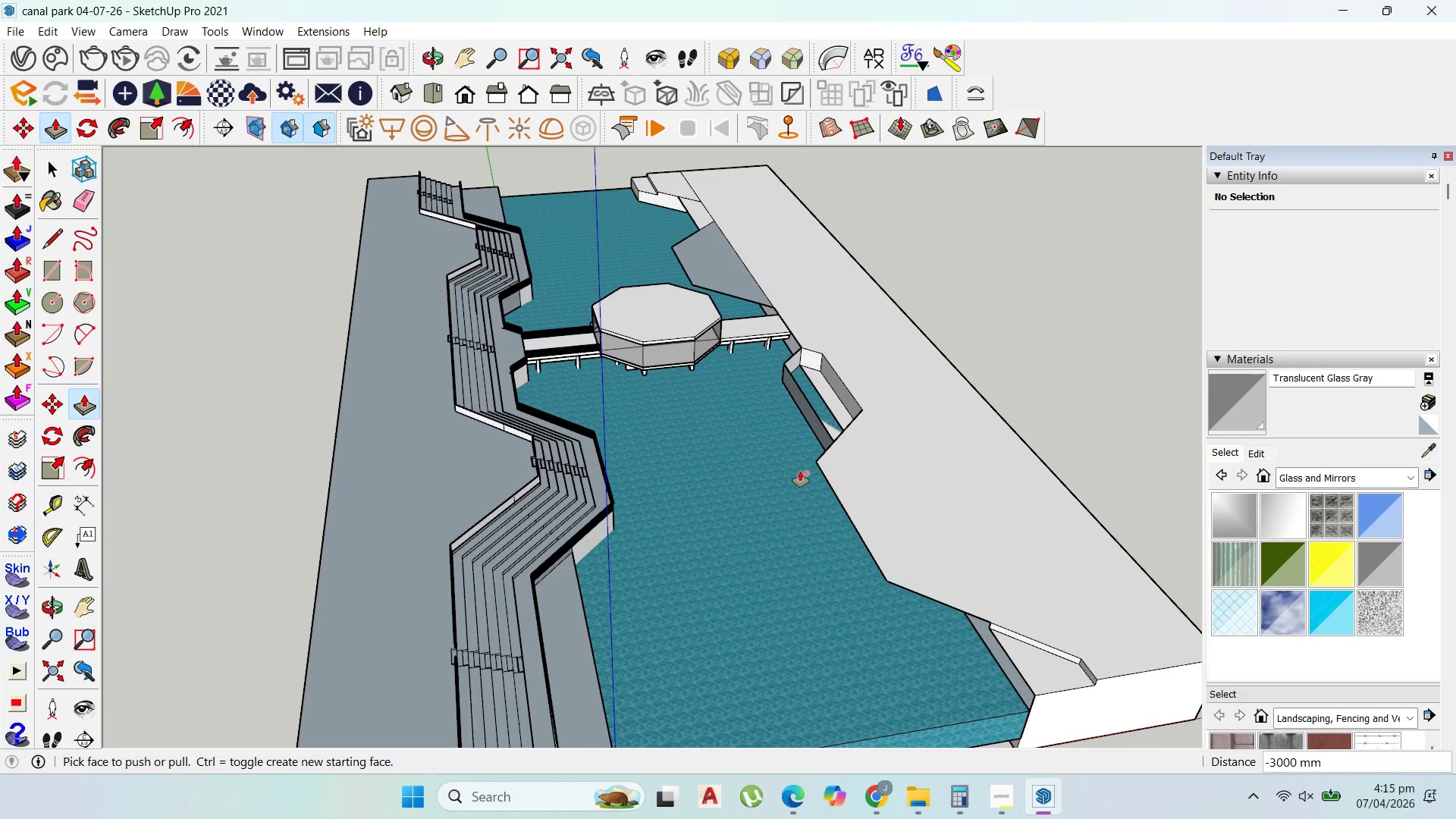 
left_click([810, 352])
 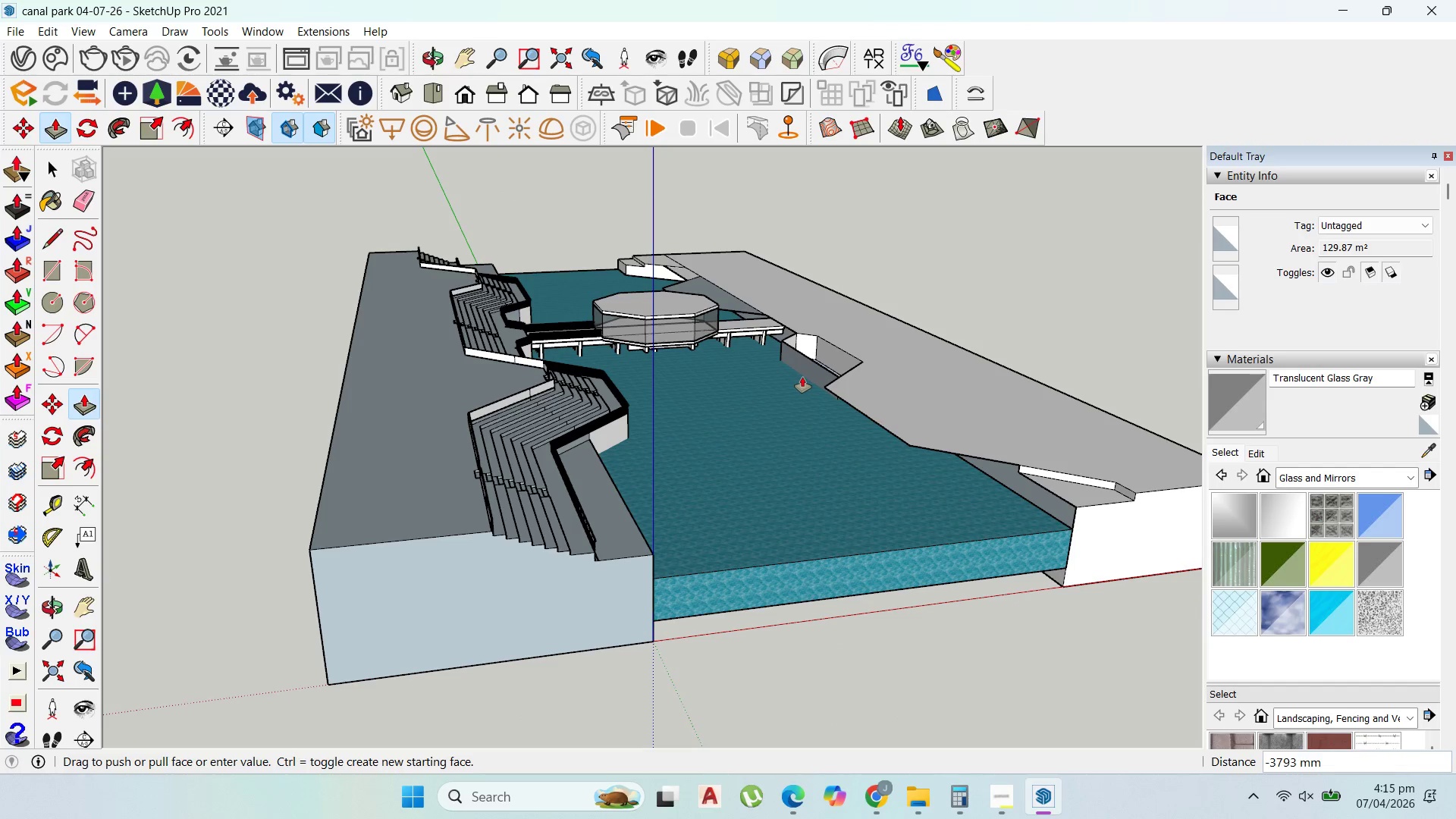 
hold_key(key=ControlLeft, duration=0.45)
 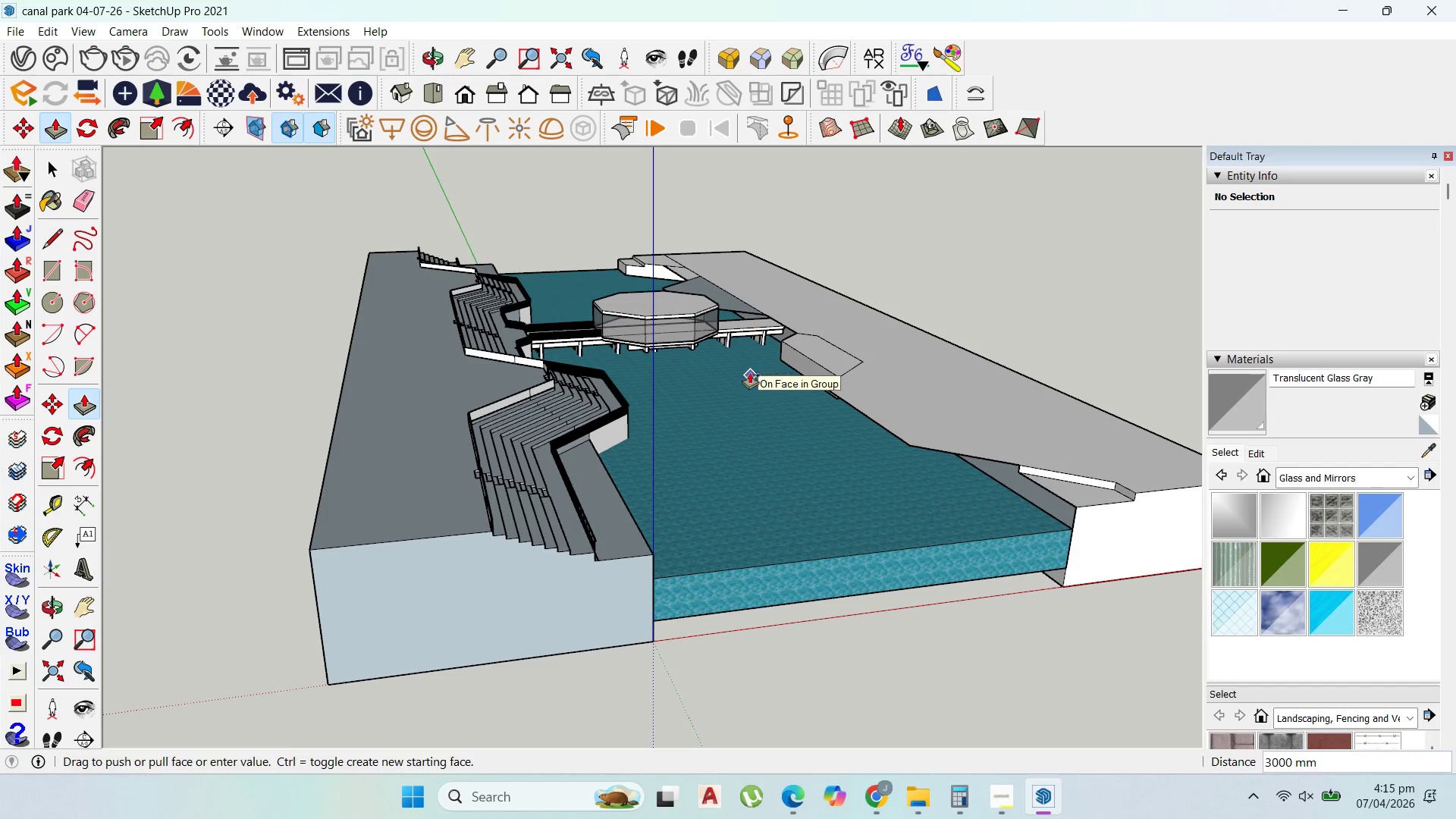 
key(Escape)
 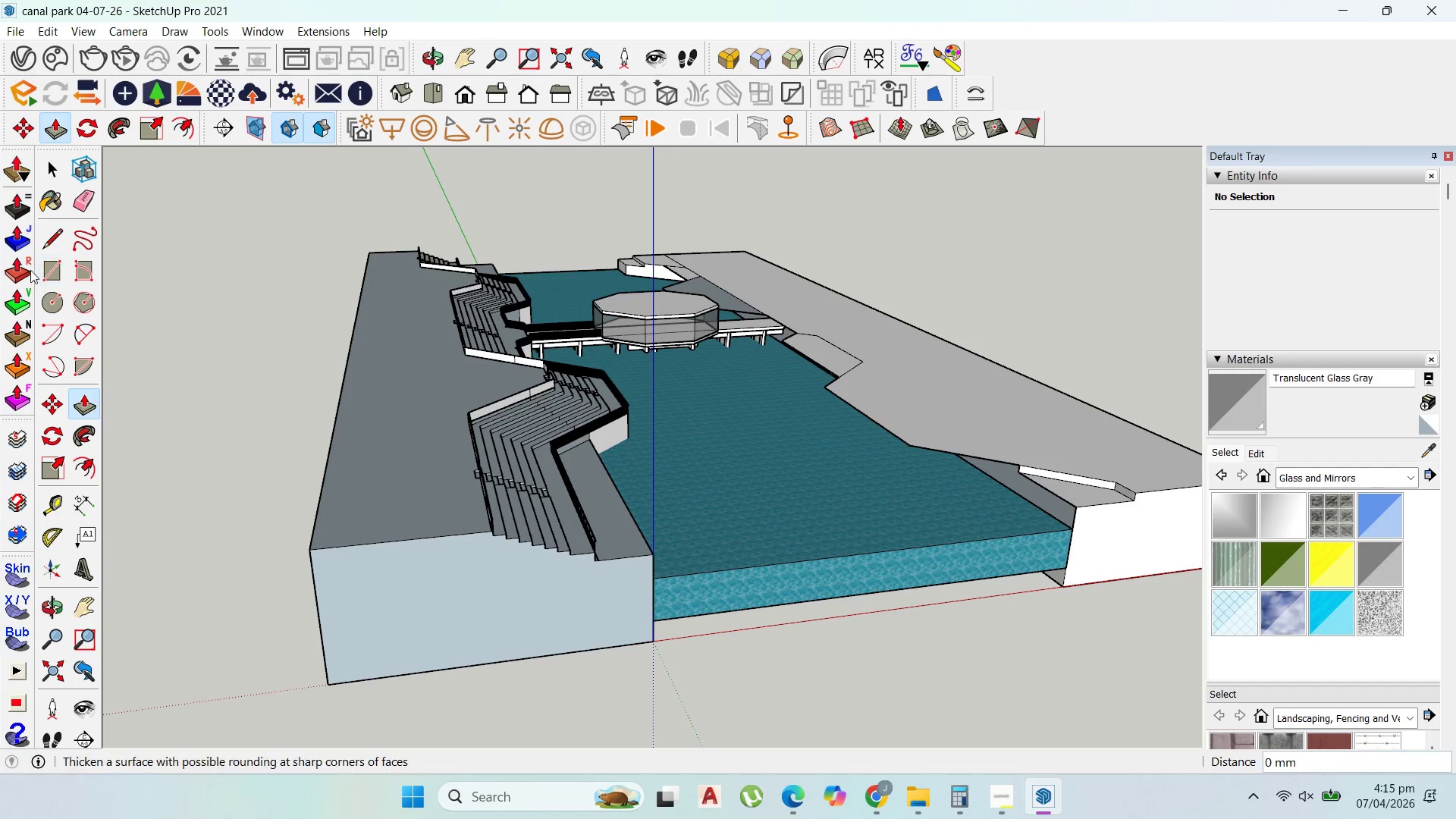 
left_click([22, 204])
 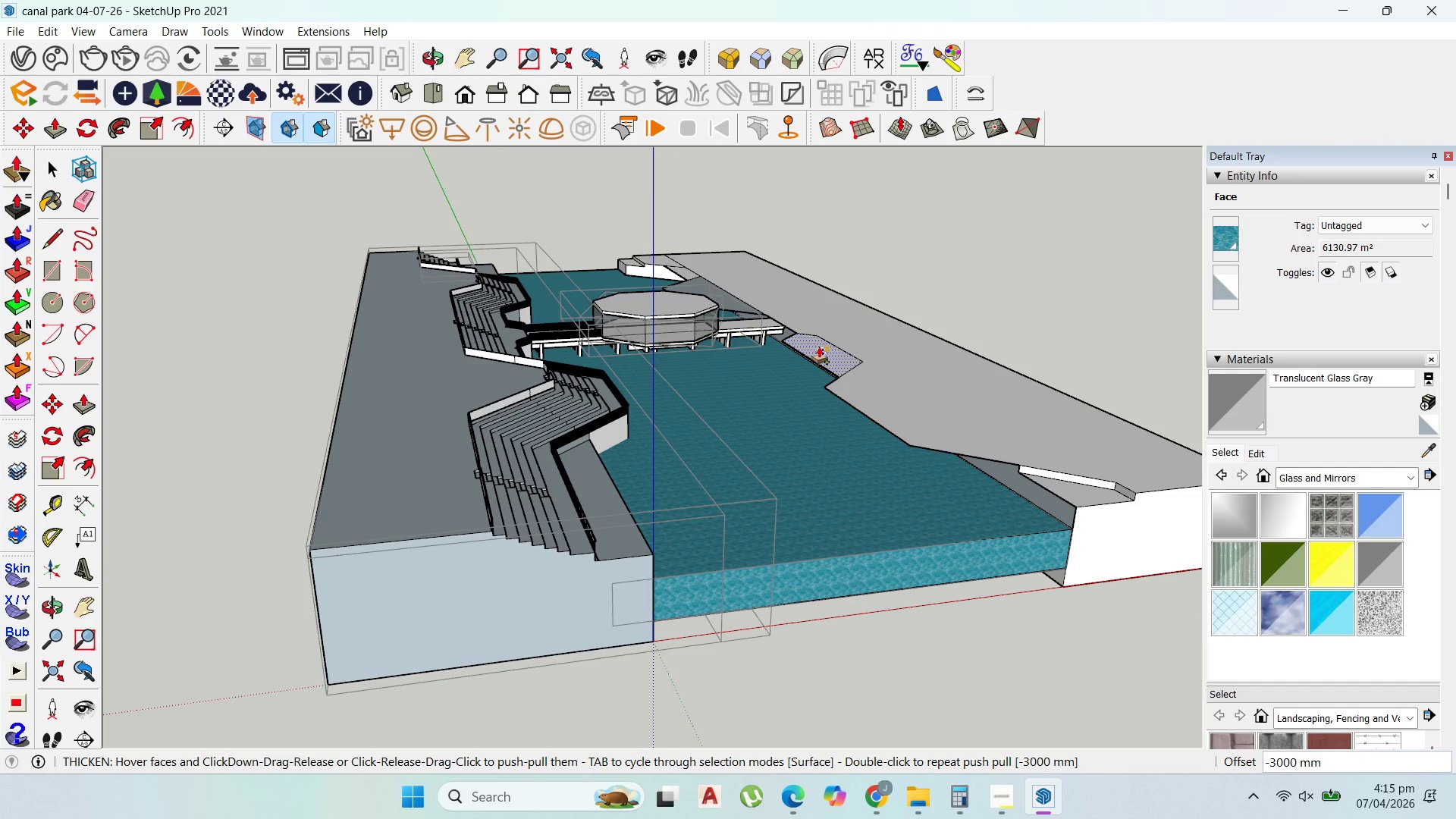 
left_click([817, 347])
 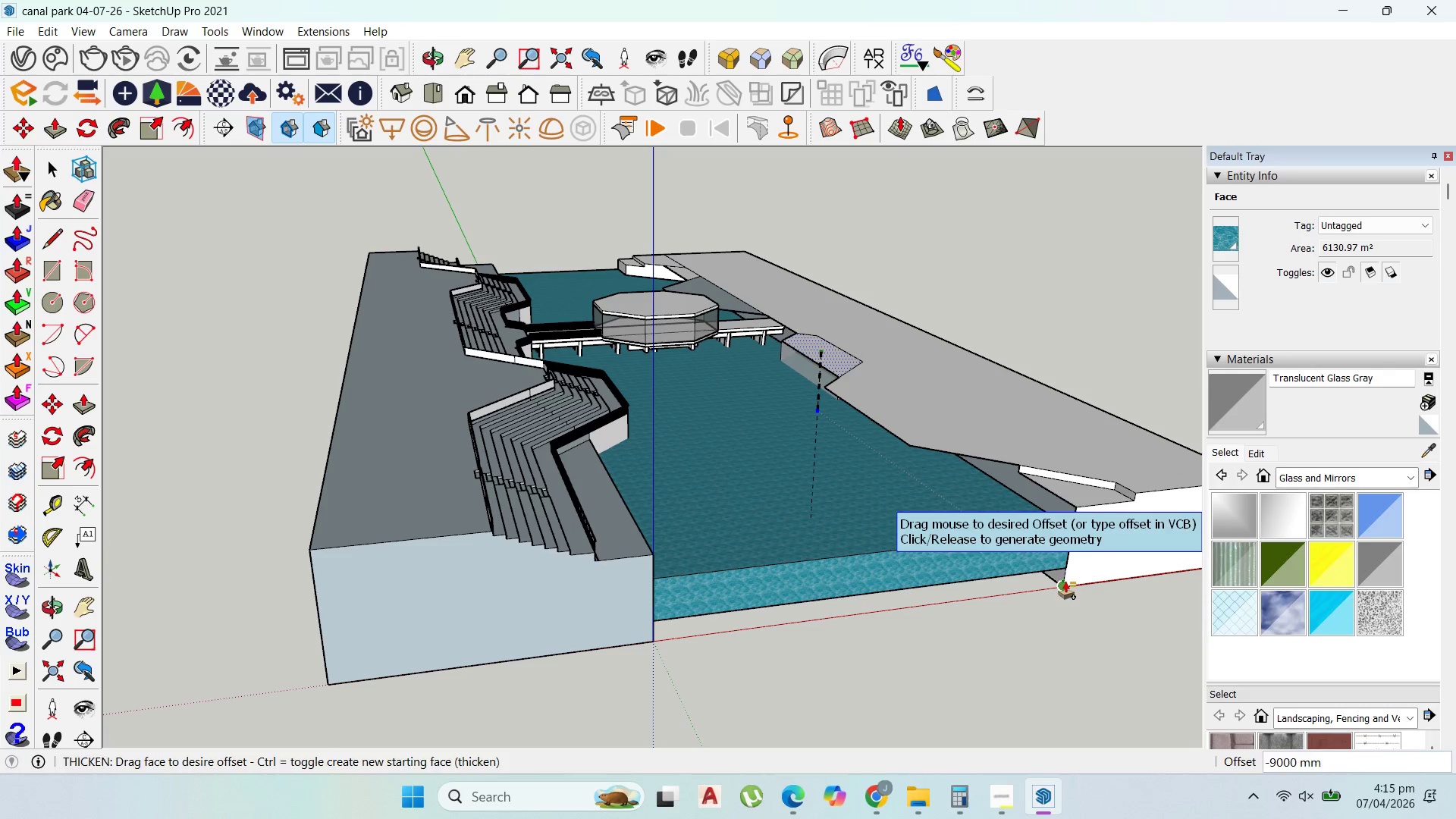 
left_click([831, 353])
 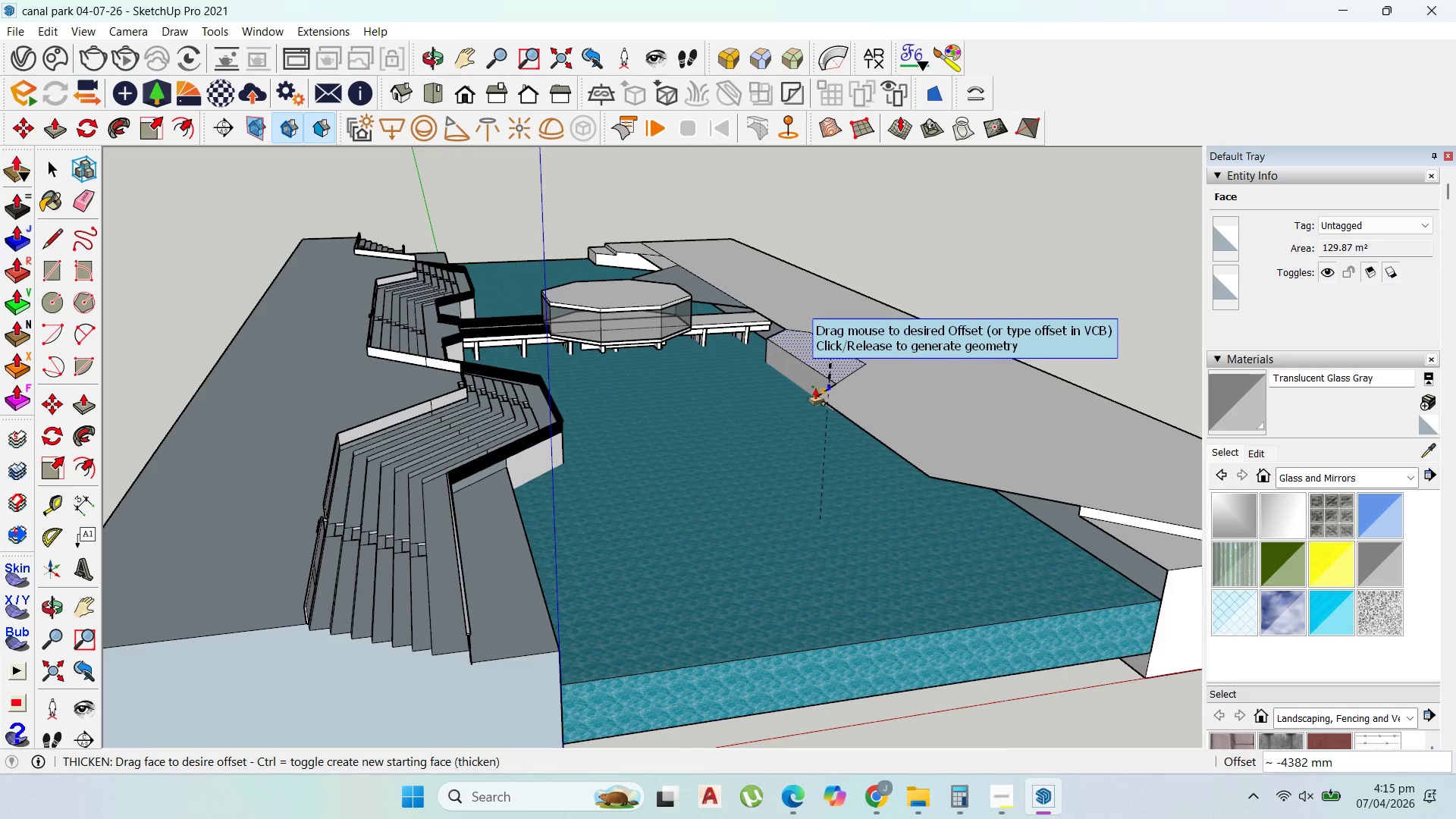 
scroll: coordinate [851, 352], scroll_direction: up, amount: 2.0
 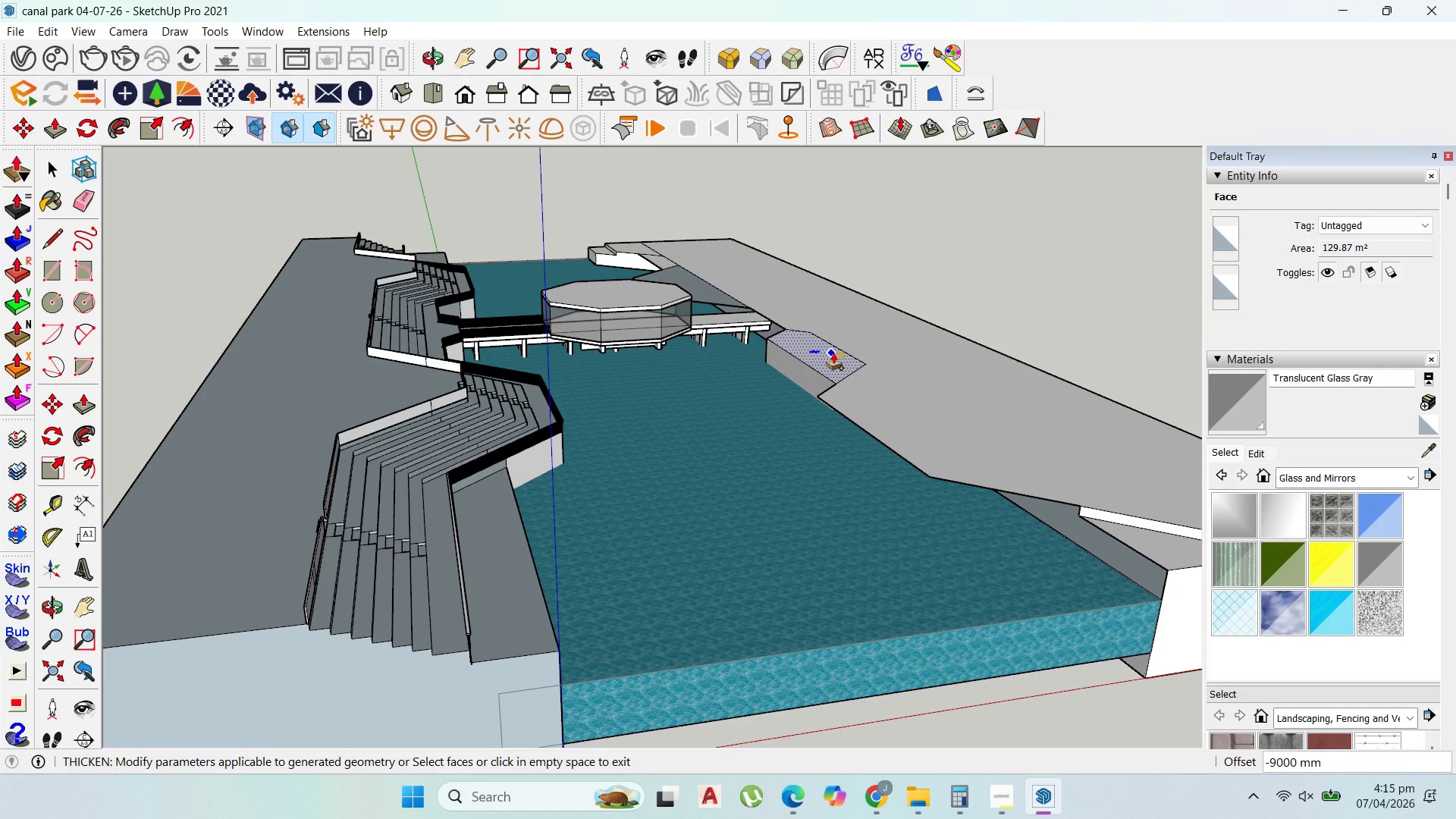 
scroll: coordinate [908, 455], scroll_direction: down, amount: 4.0
 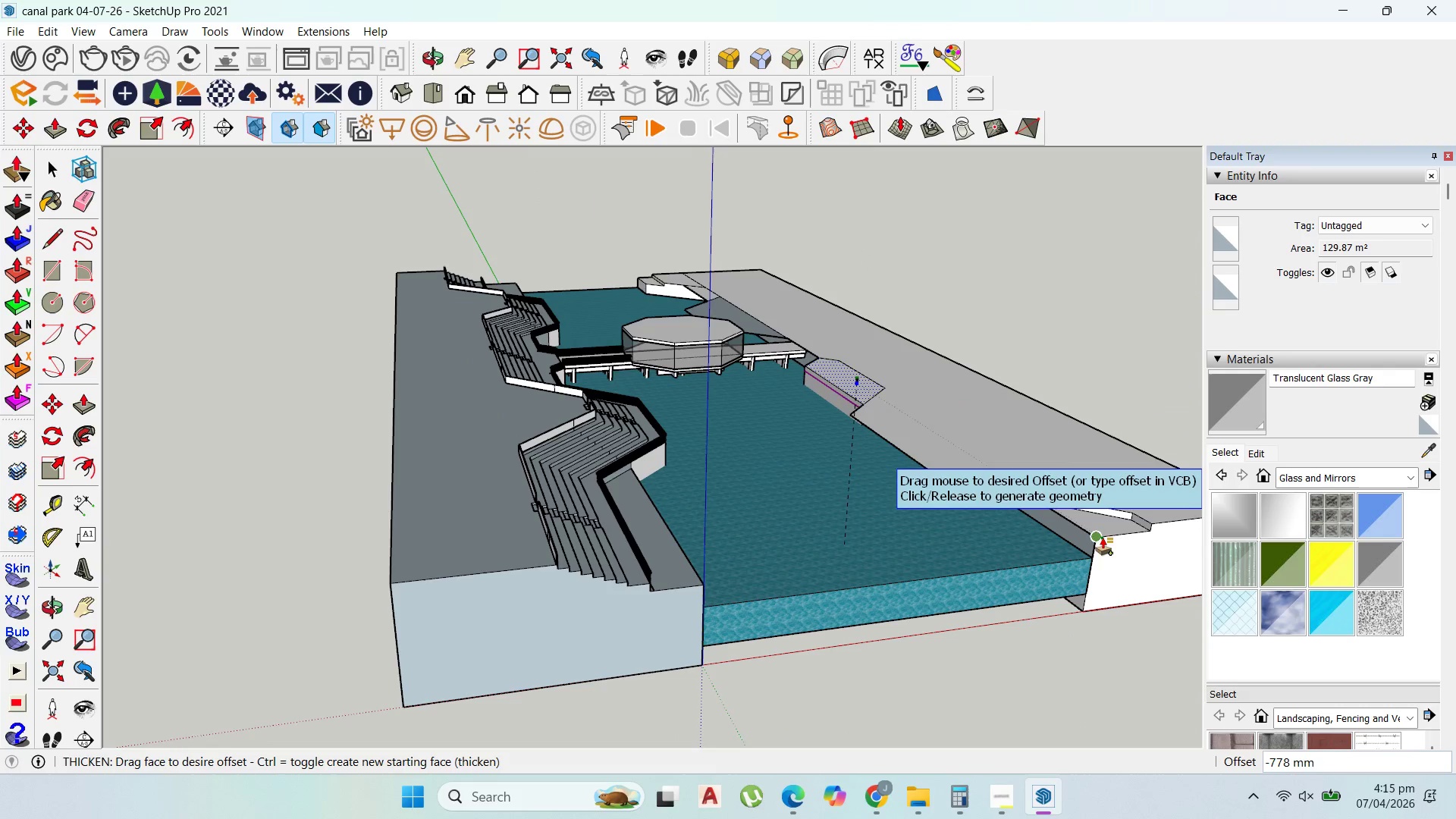 
left_click([1100, 538])
 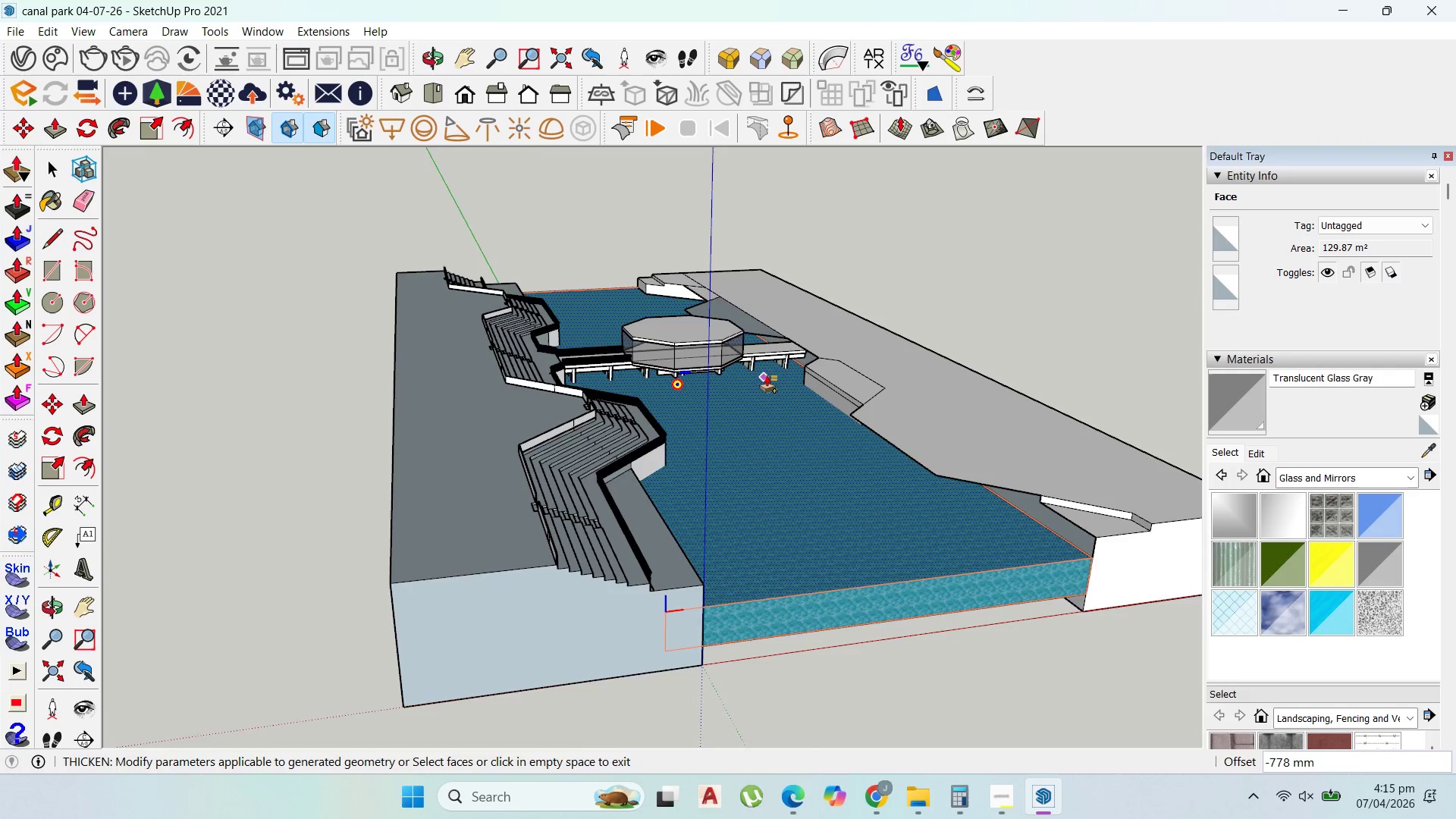 
key(Control+Z)
 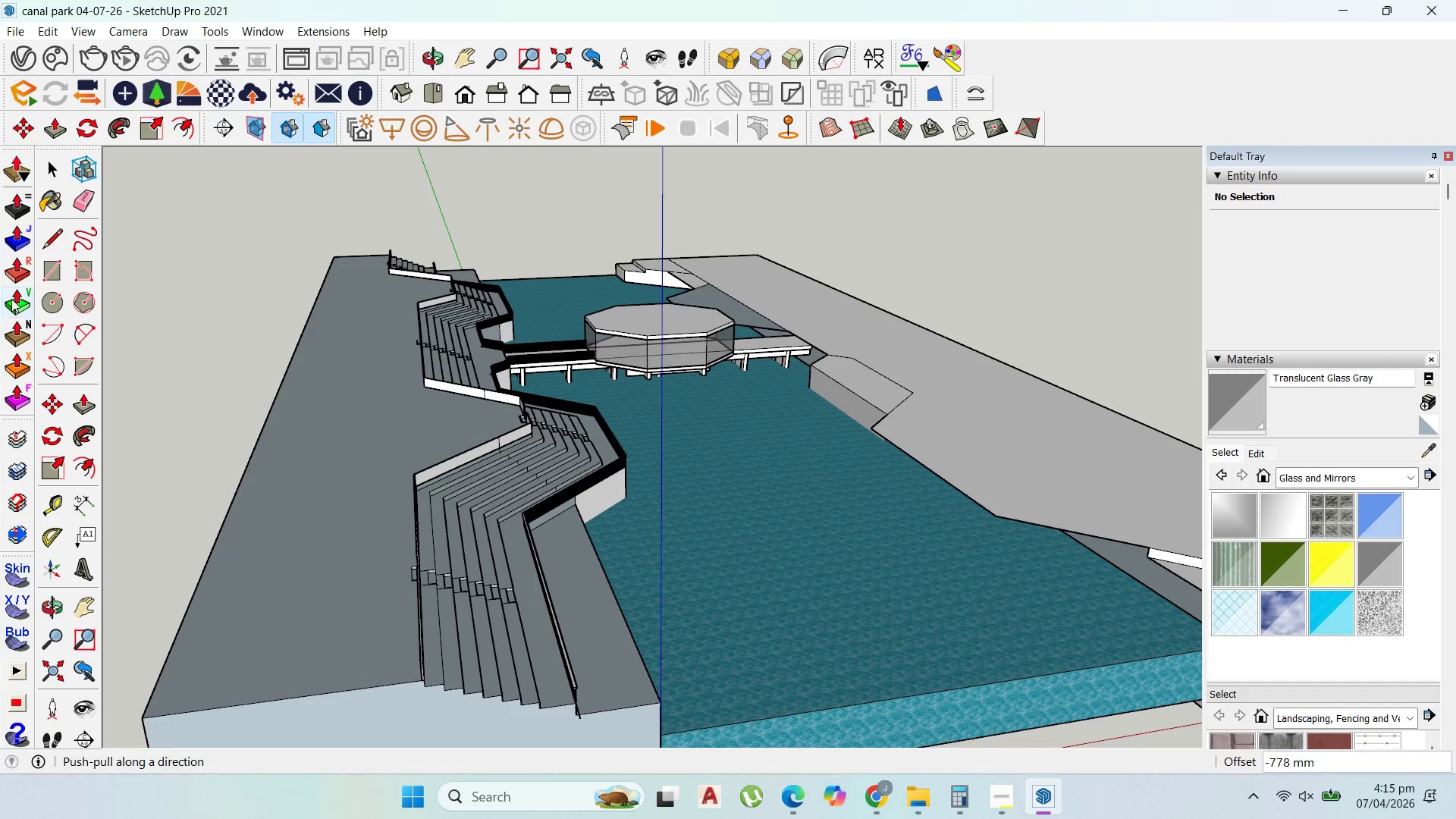 
scroll: coordinate [789, 370], scroll_direction: up, amount: 2.0
 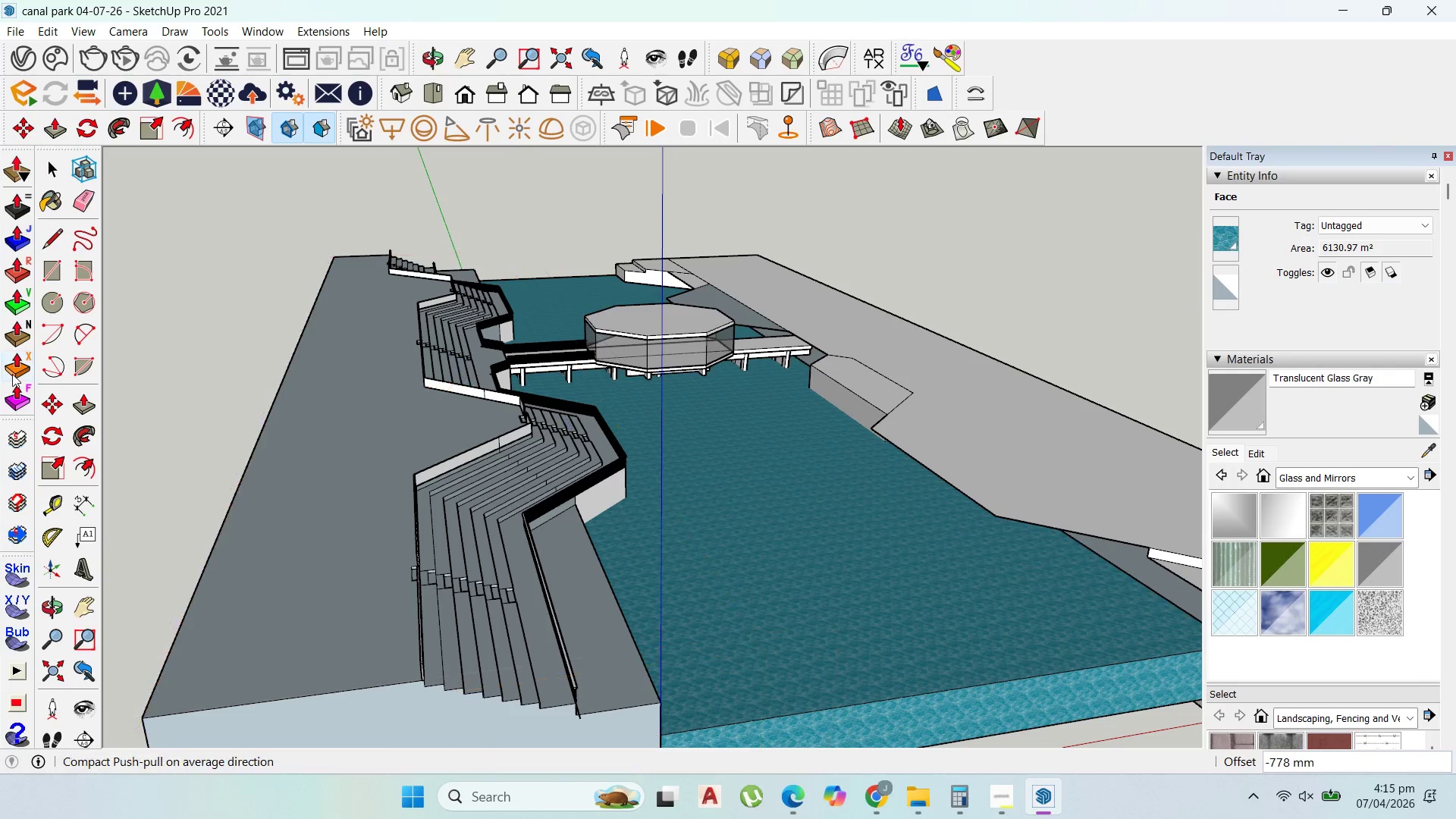 
left_click_drag(start_coordinate=[18, 331], to_coordinate=[22, 332])
 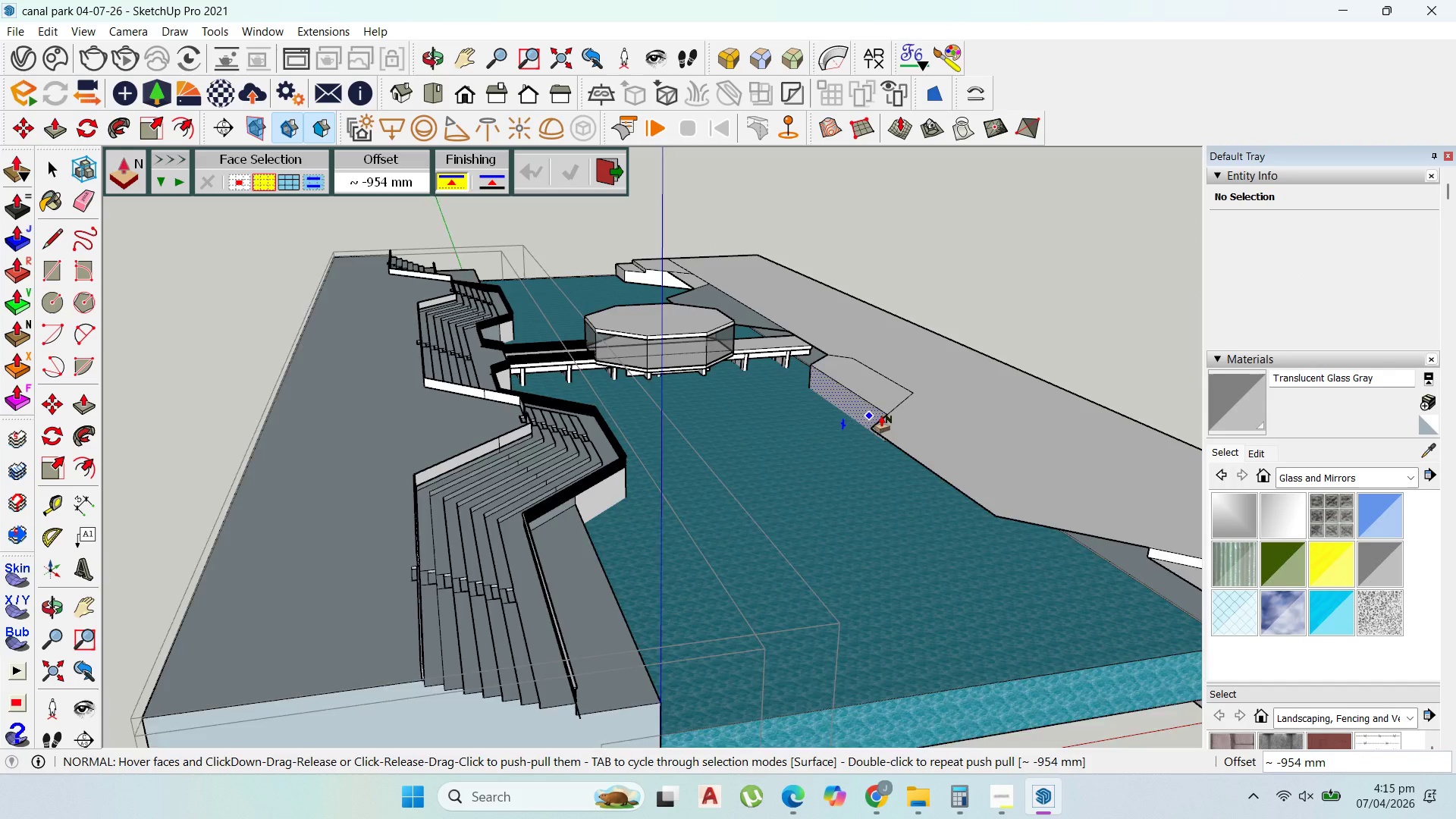 
scroll: coordinate [880, 416], scroll_direction: up, amount: 1.0
 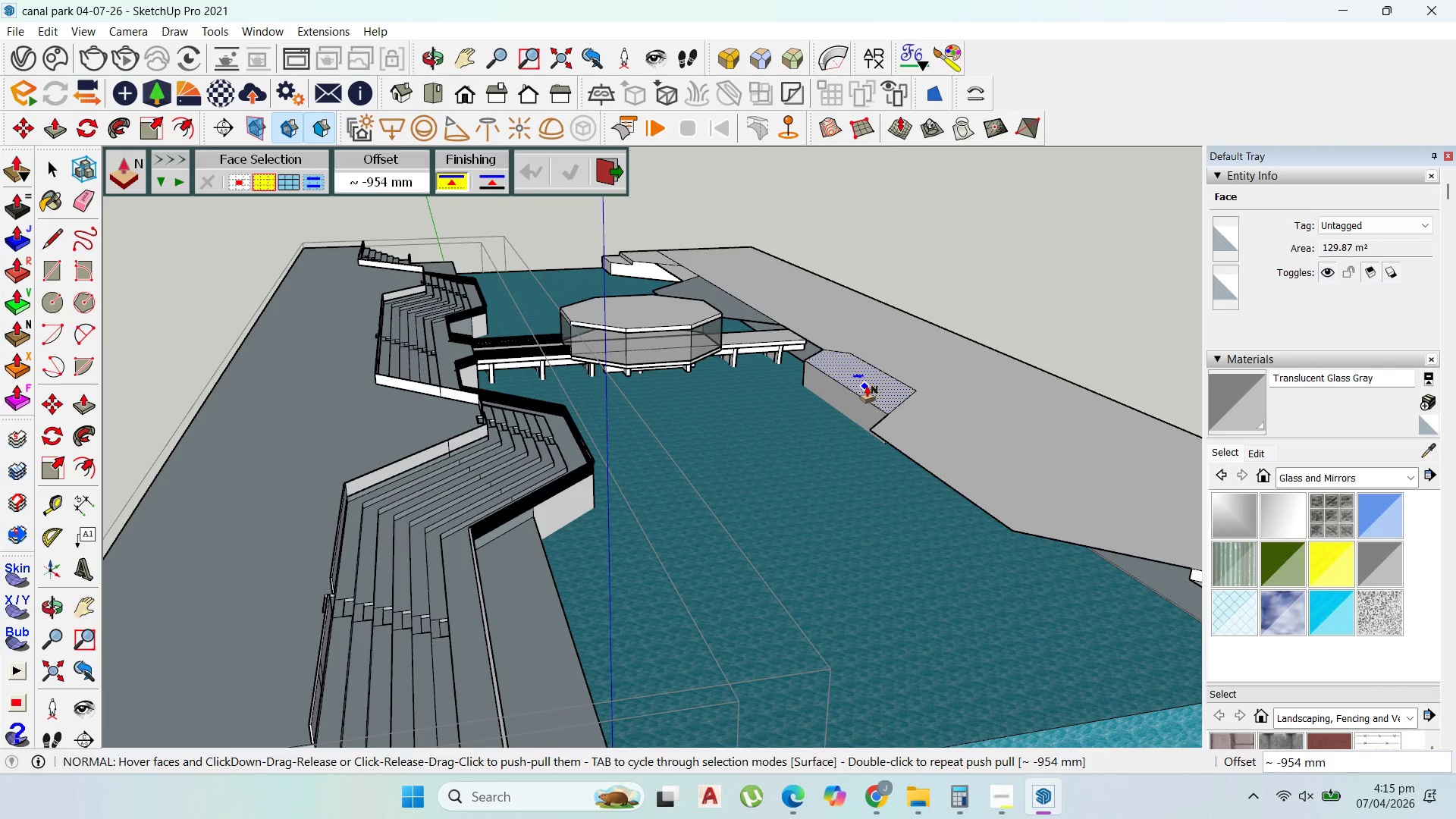 
left_click([864, 385])
 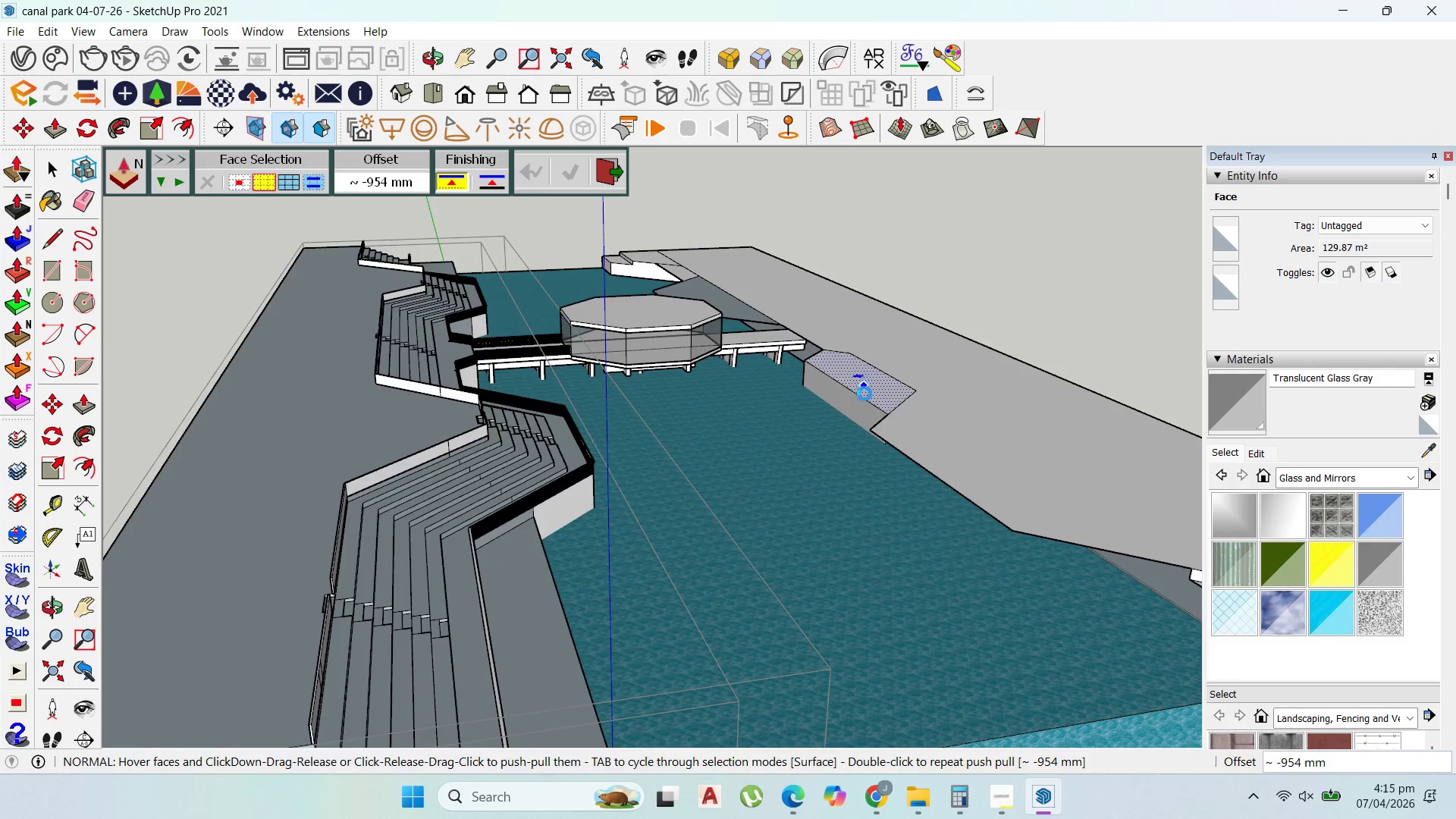 
scroll: coordinate [891, 426], scroll_direction: down, amount: 4.0
 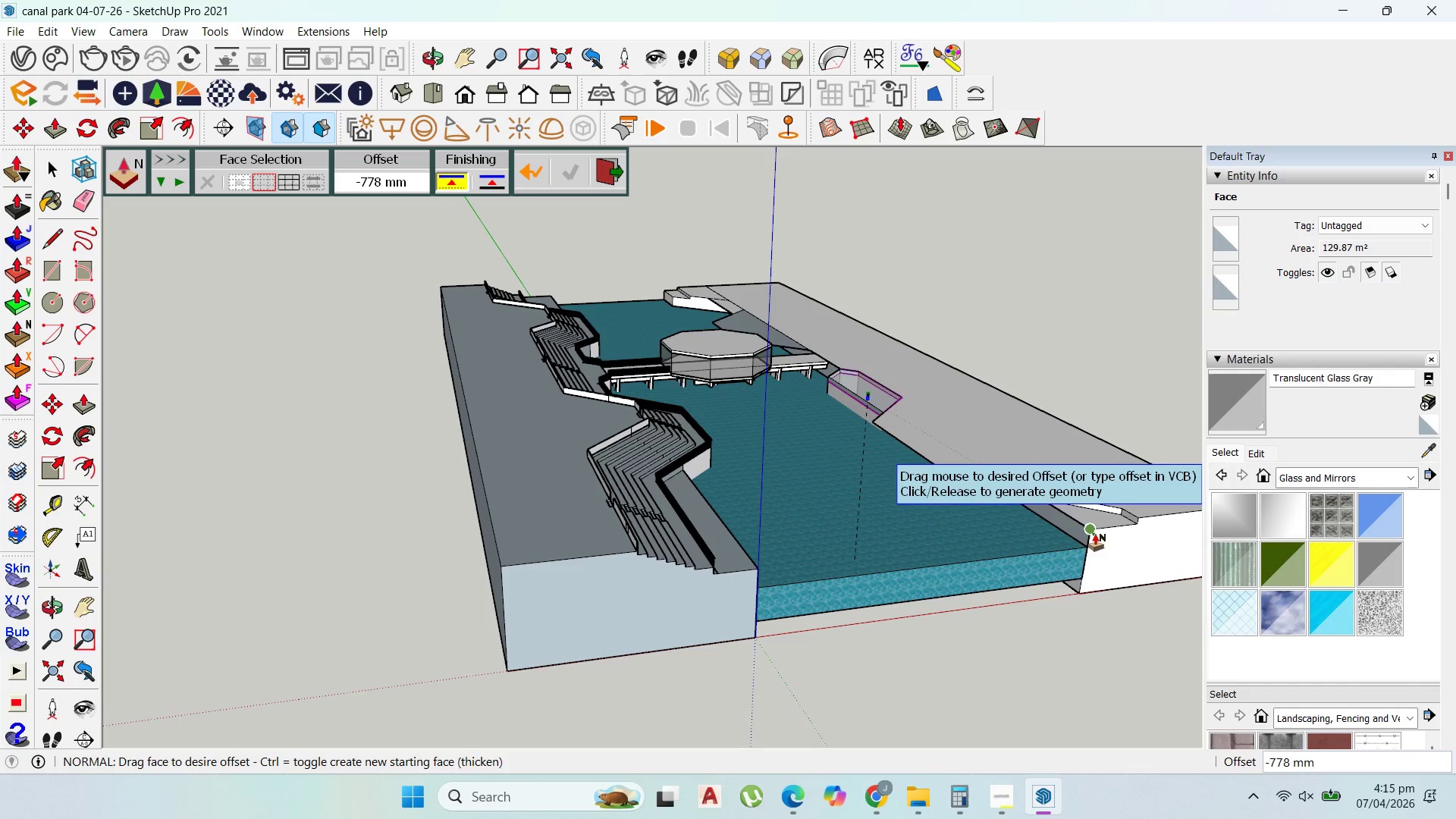 
left_click([1093, 533])
 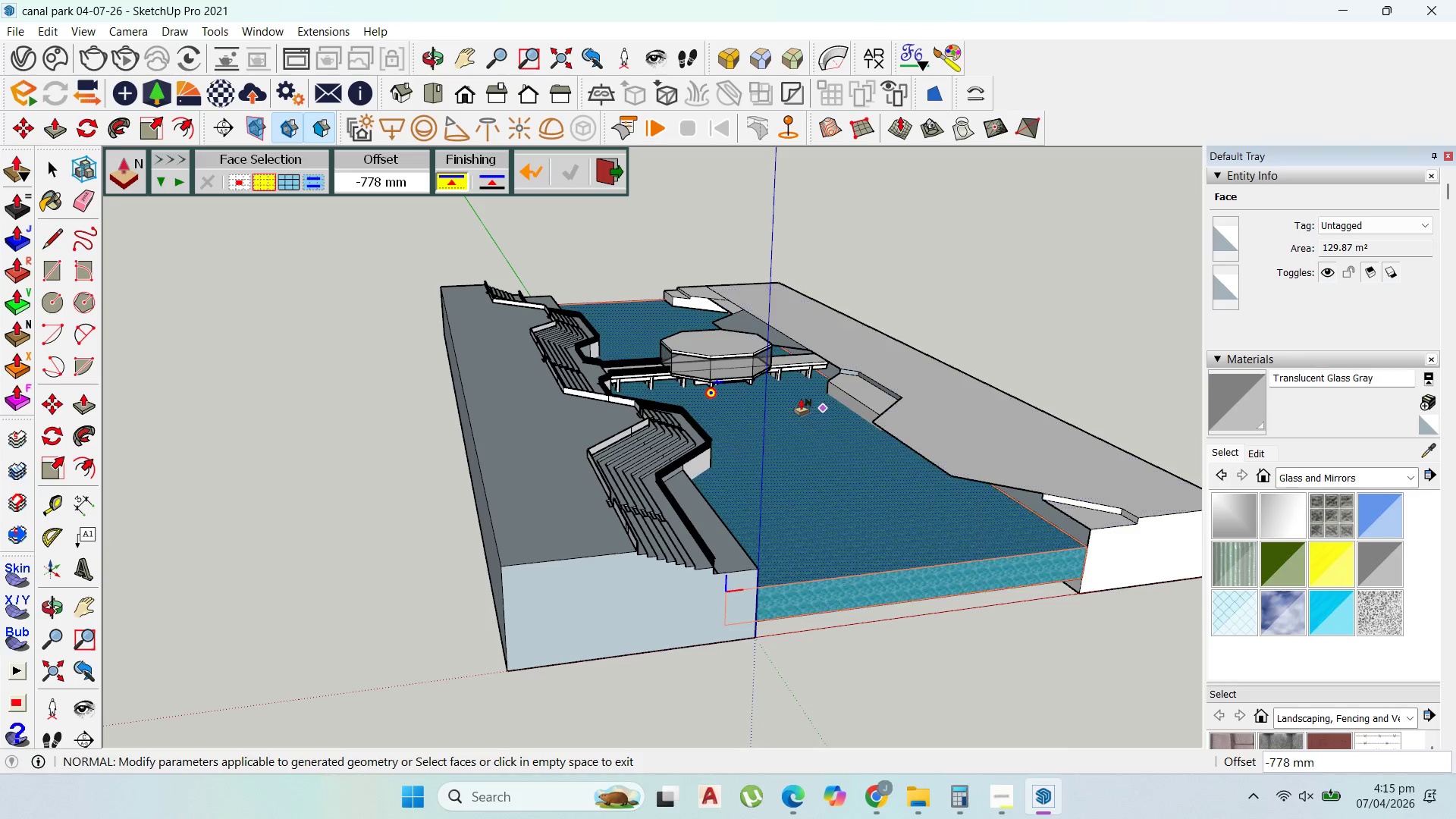 
scroll: coordinate [903, 455], scroll_direction: up, amount: 4.0
 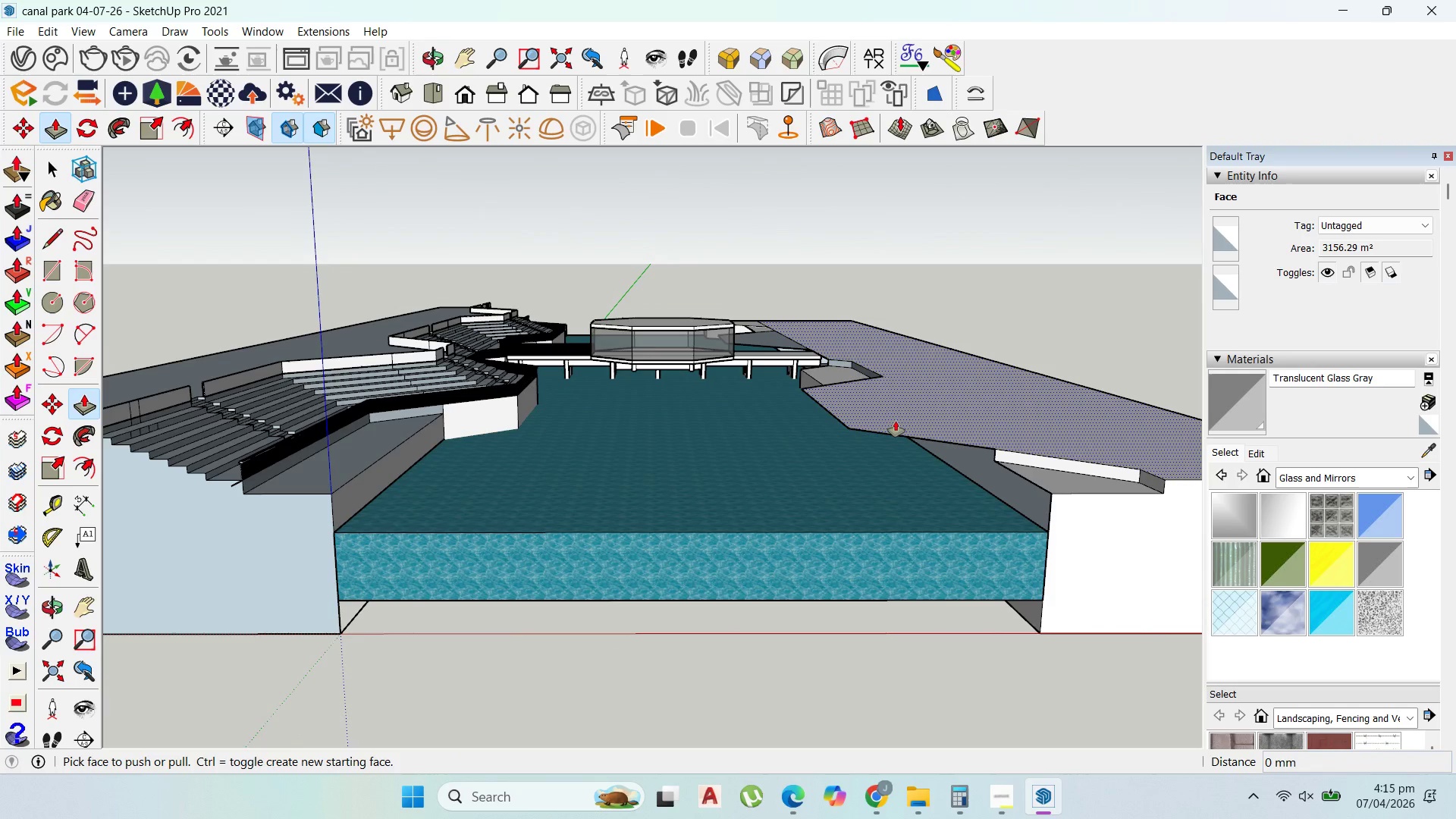 
left_click([896, 422])
 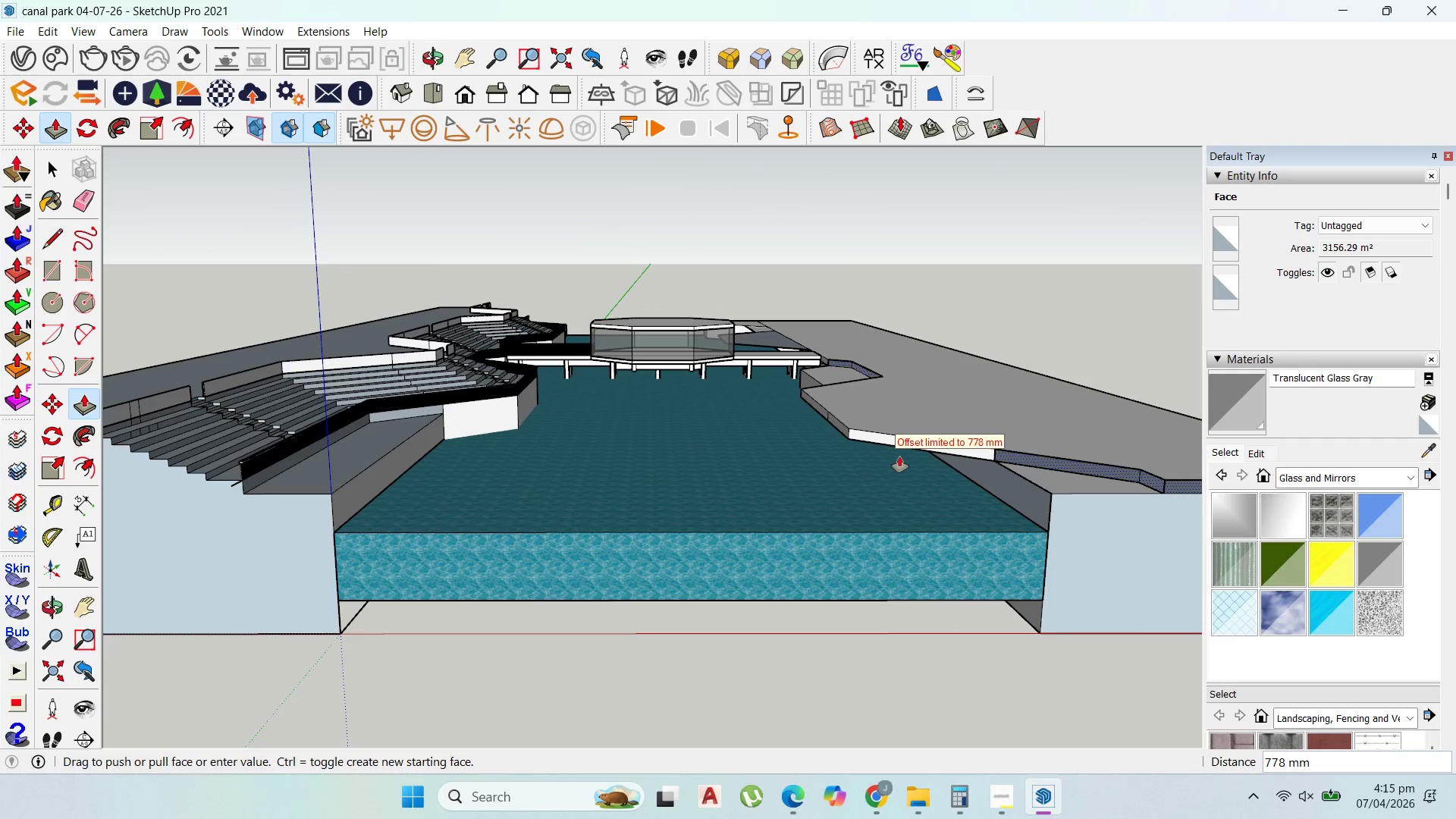 
key(Escape)
 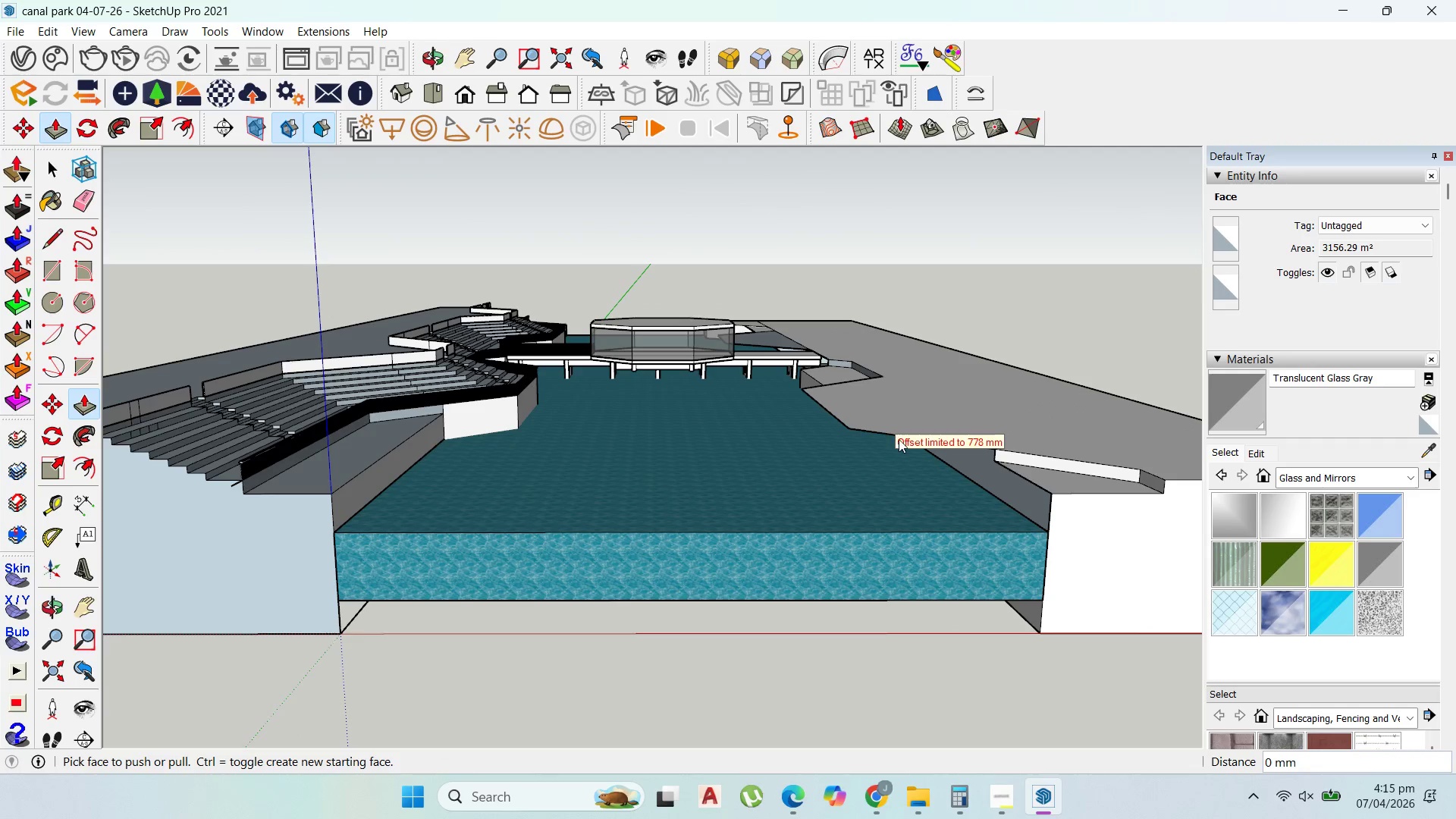 
key(Control+Z)
 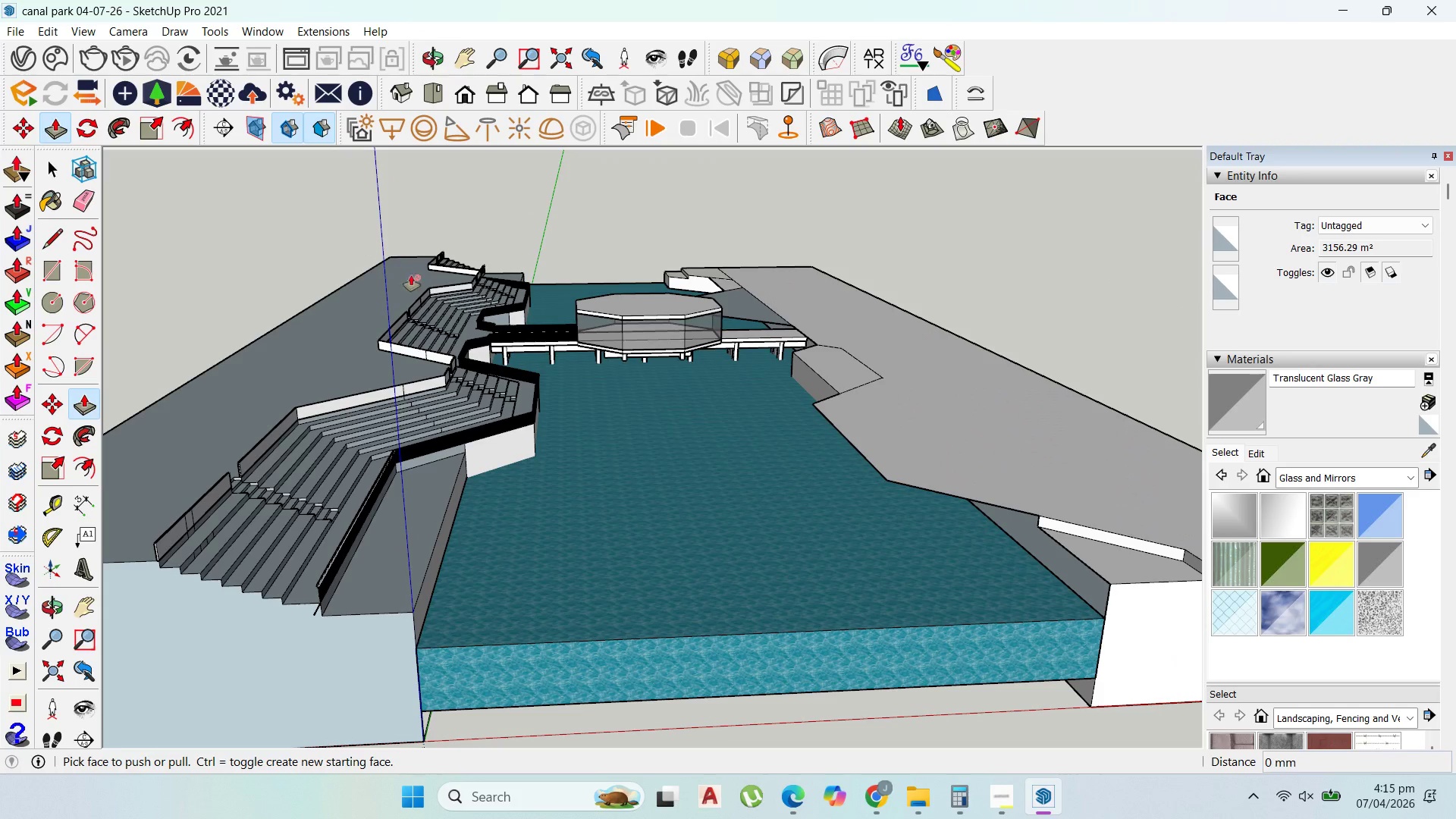 
left_click_drag(start_coordinate=[49, 244], to_coordinate=[55, 245])
 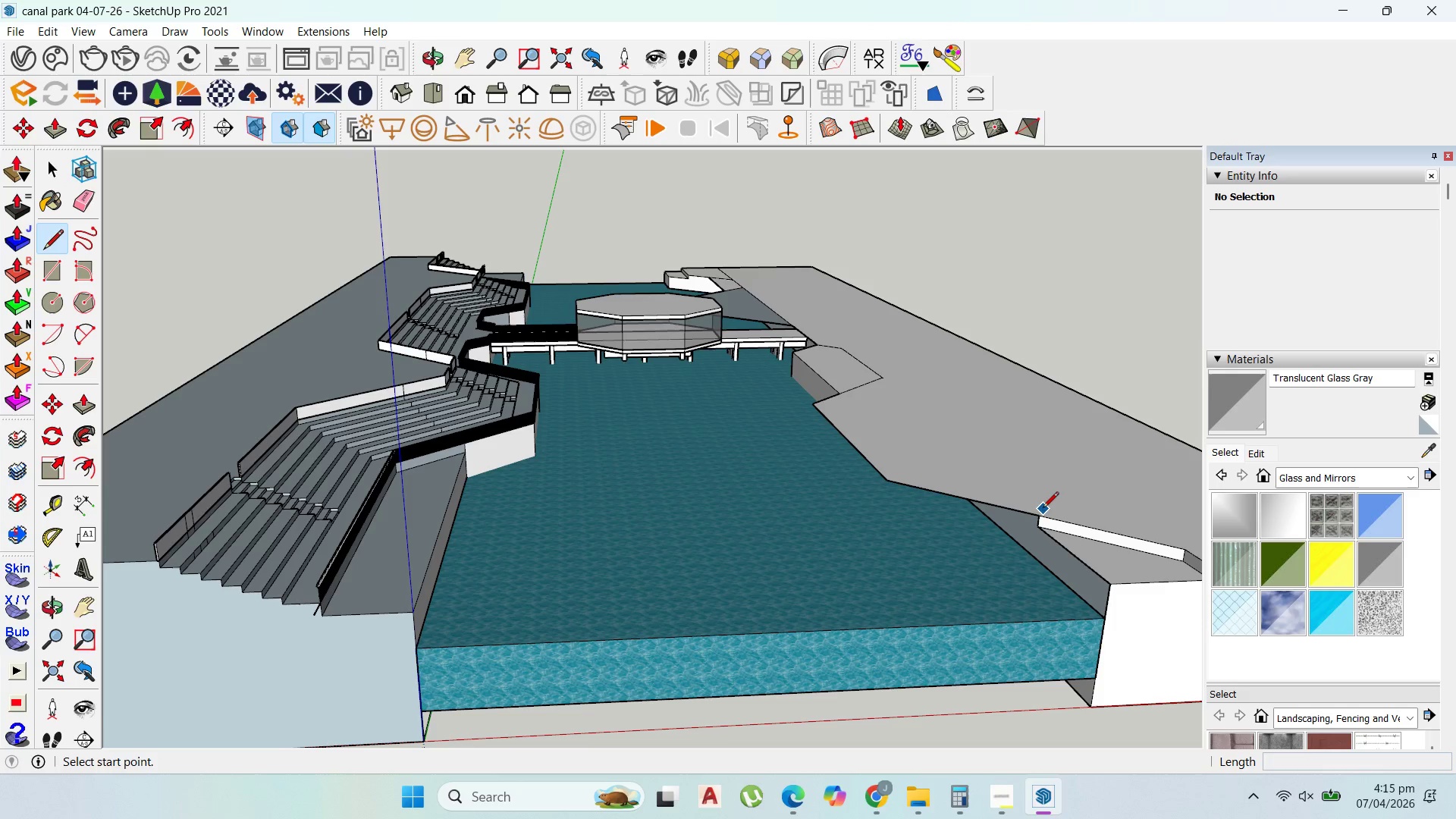 
left_click_drag(start_coordinate=[1037, 511], to_coordinate=[1037, 507])
 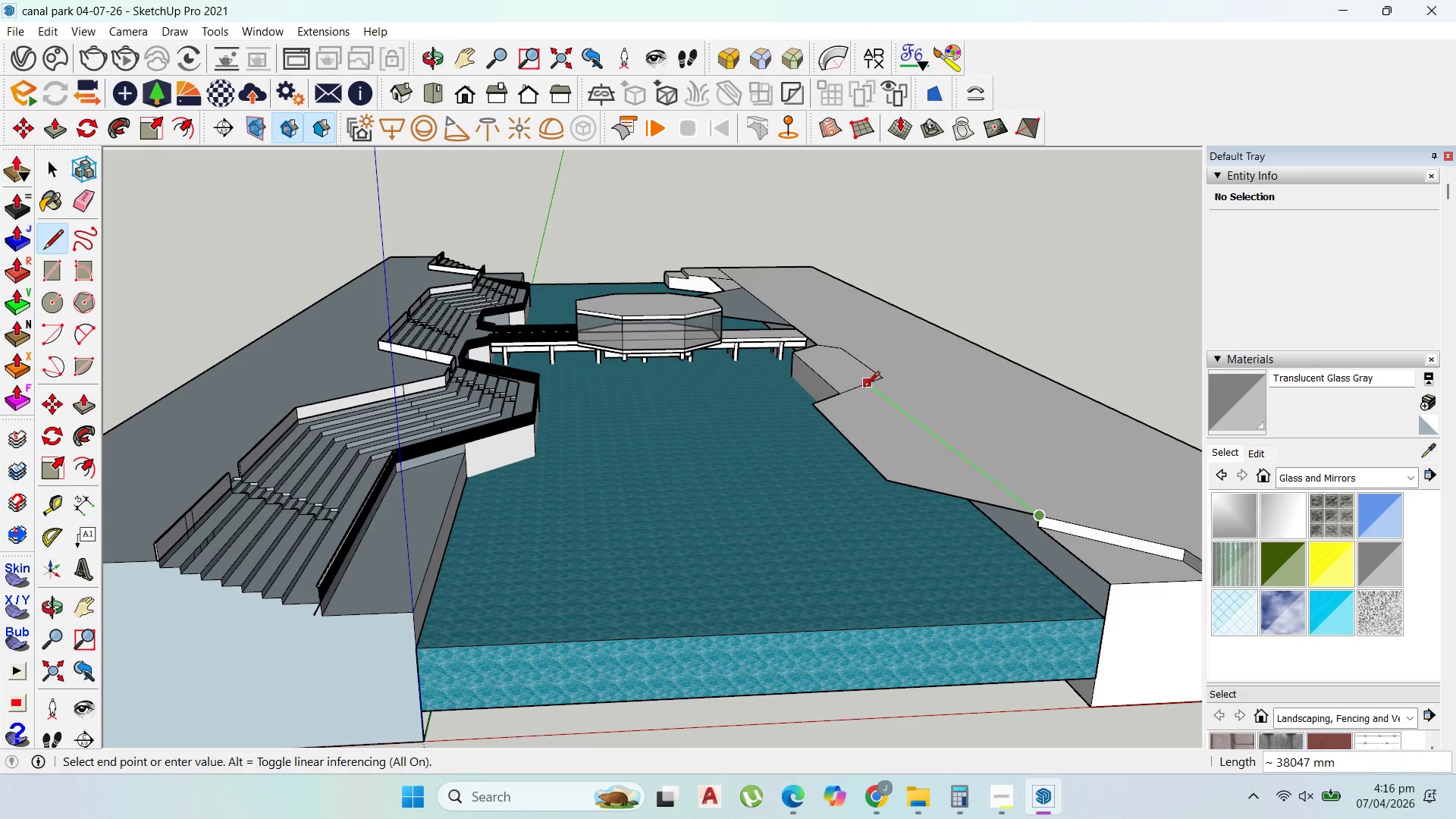 
left_click([864, 388])
 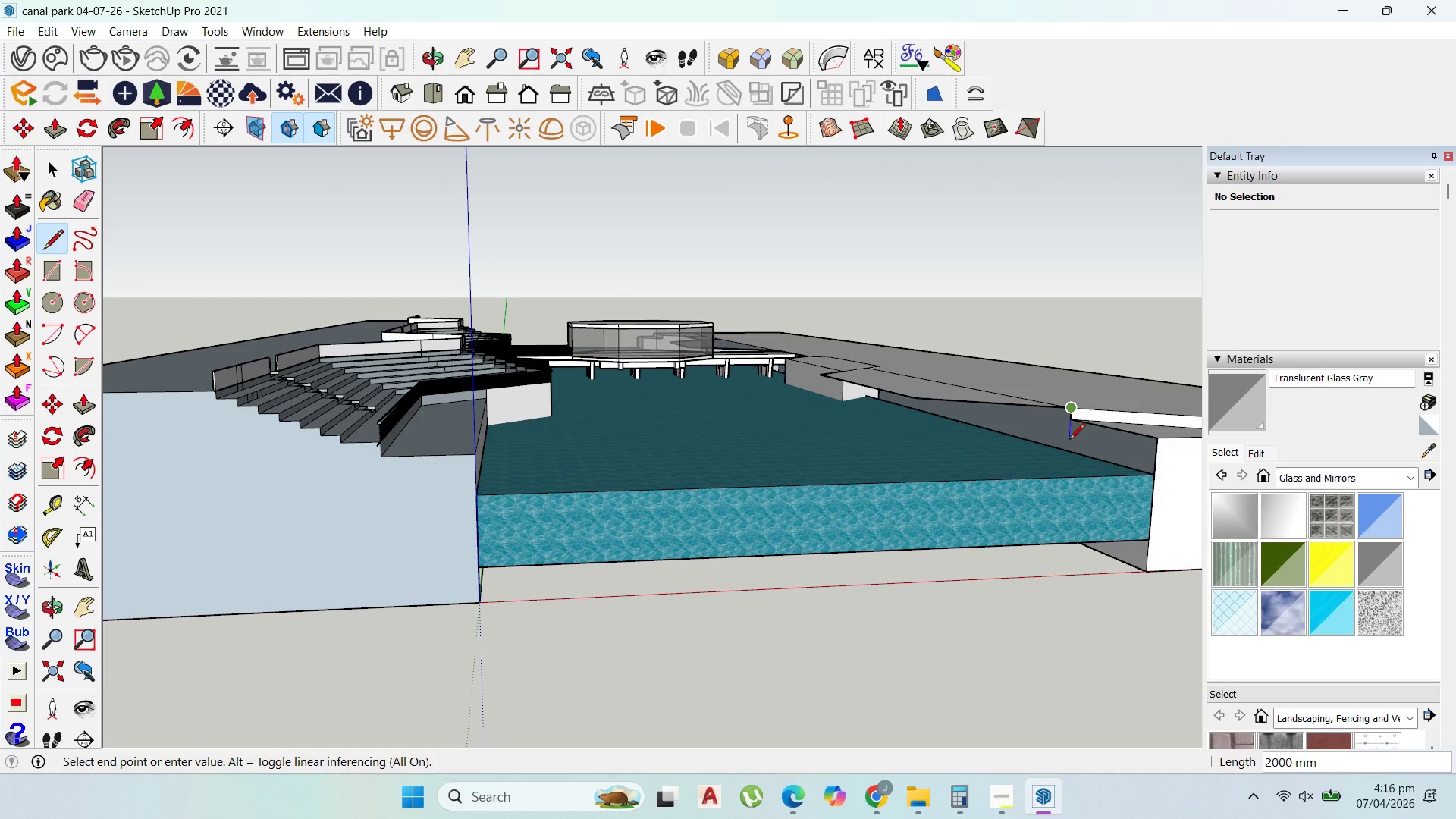 
left_click([1066, 464])
 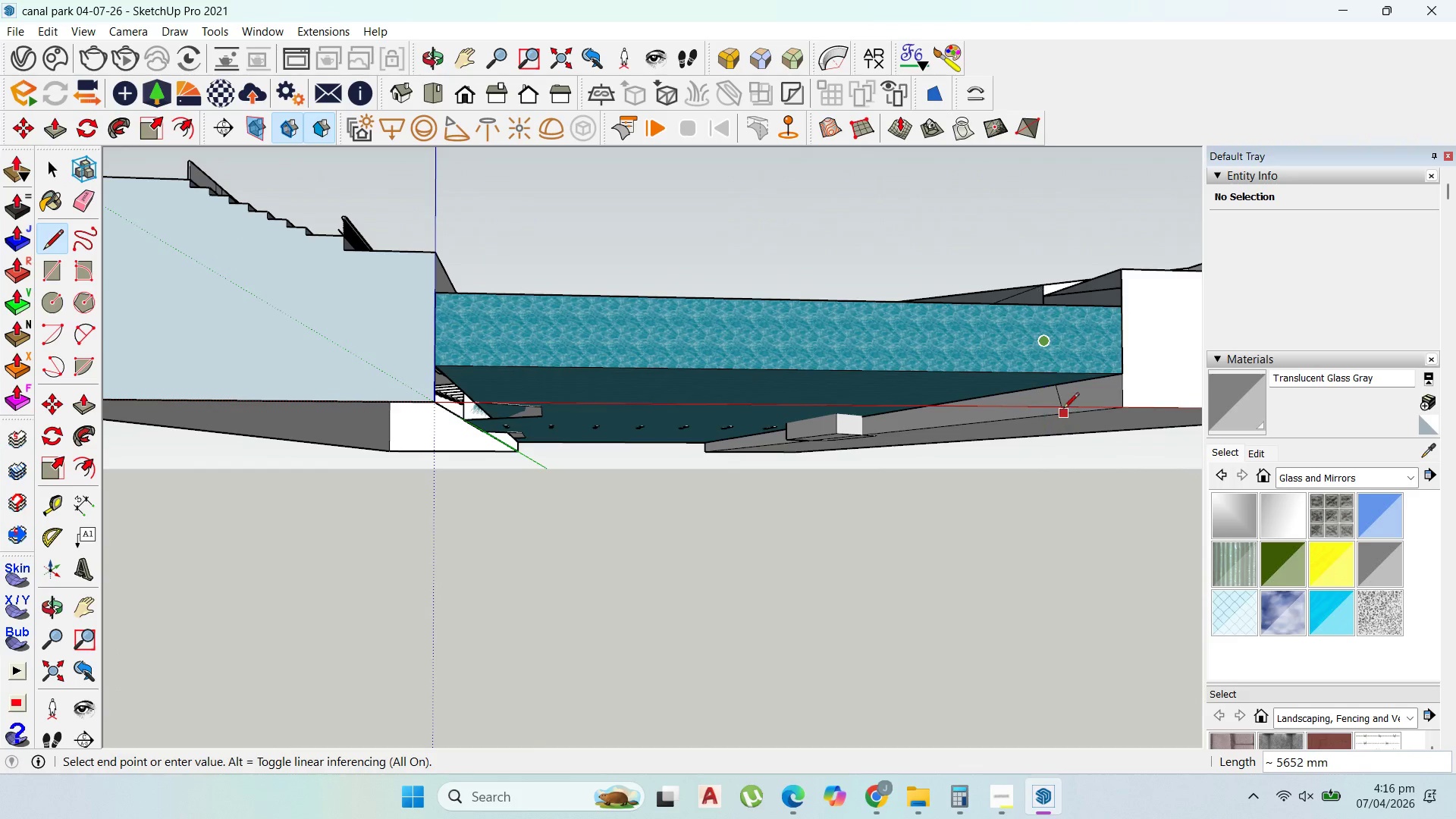 
key(Shift+ShiftLeft)
 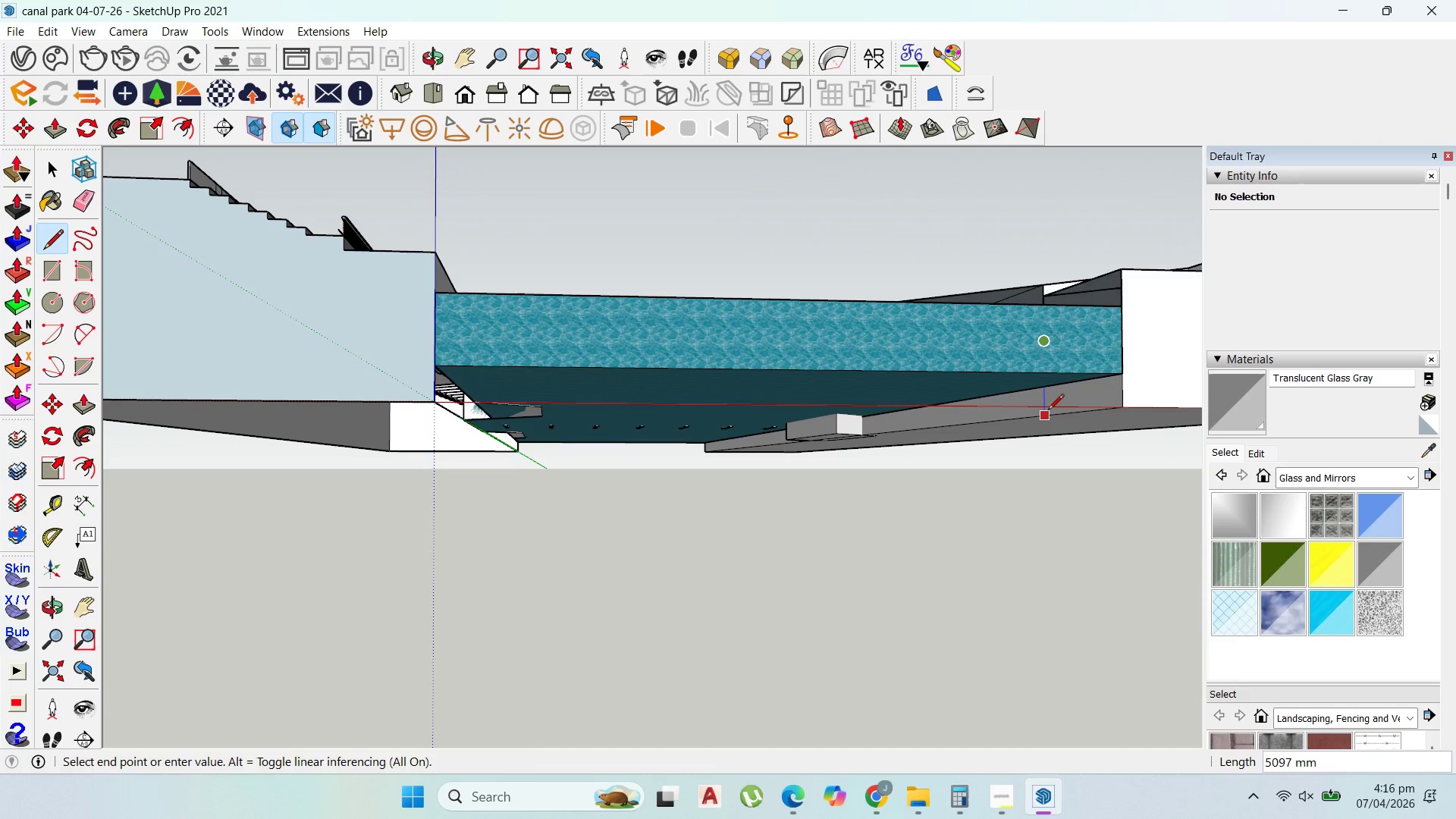 
left_click([1048, 411])
 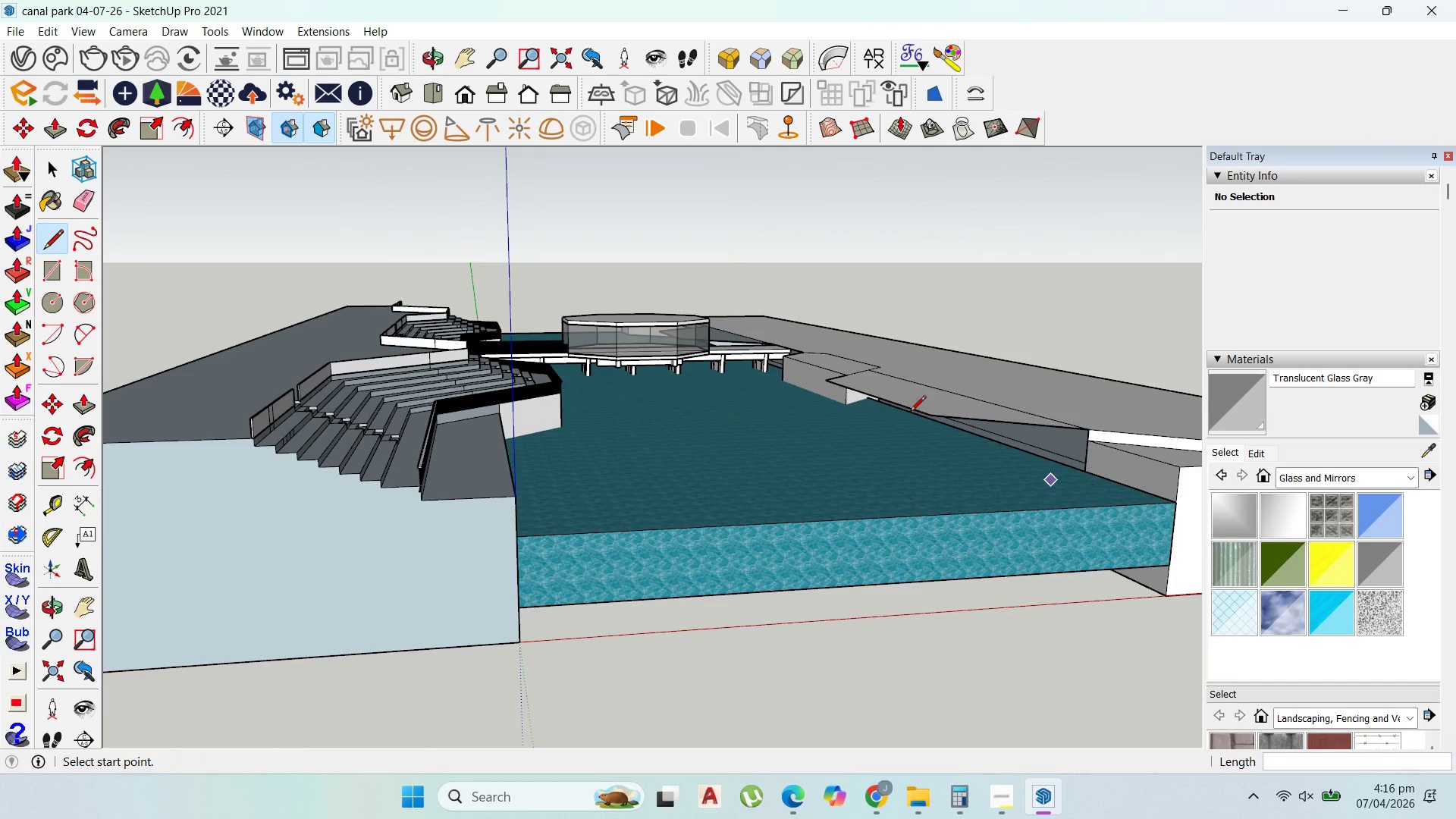 
scroll: coordinate [853, 367], scroll_direction: up, amount: 2.0
 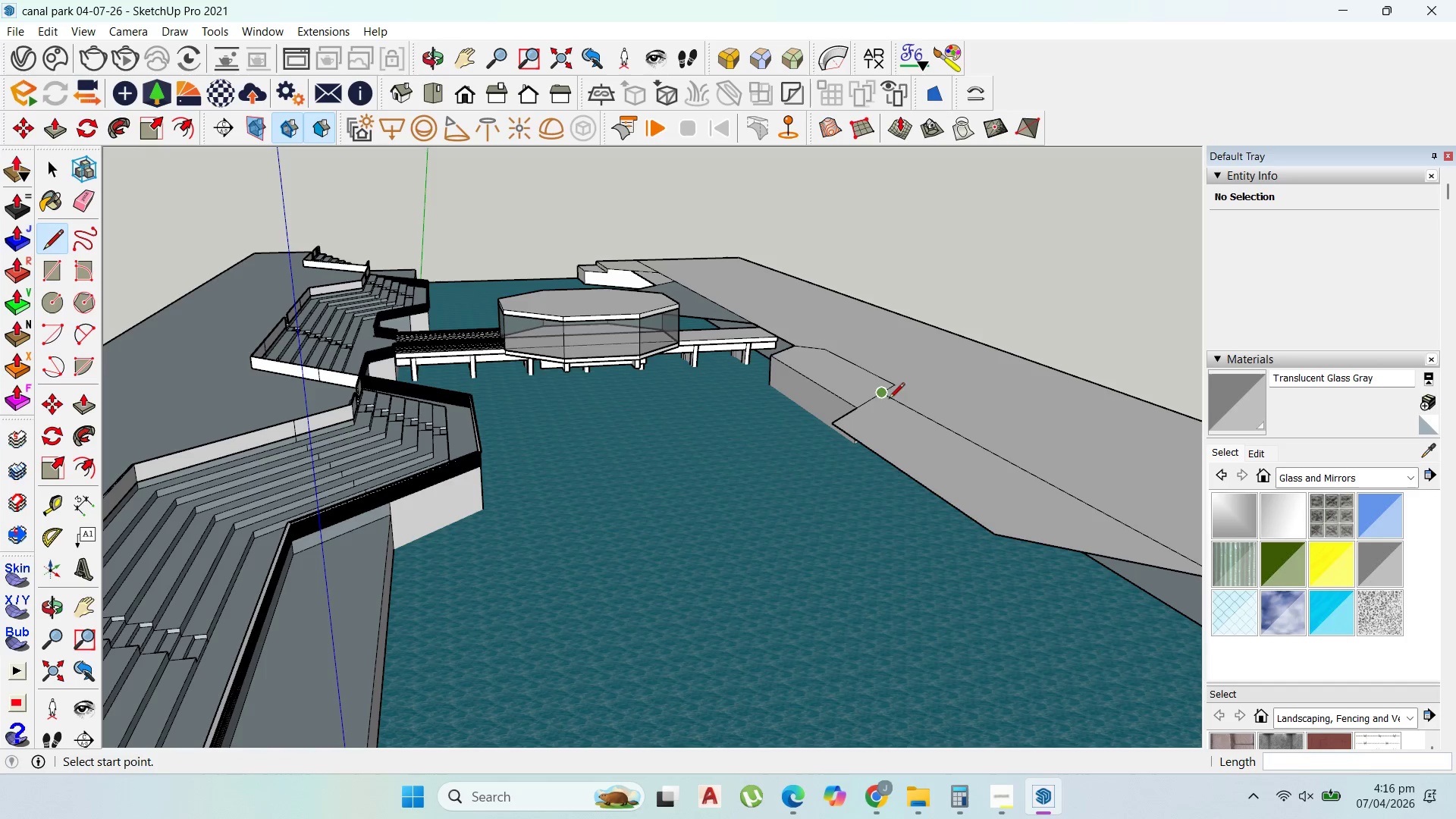 
scroll: coordinate [877, 399], scroll_direction: down, amount: 1.0
 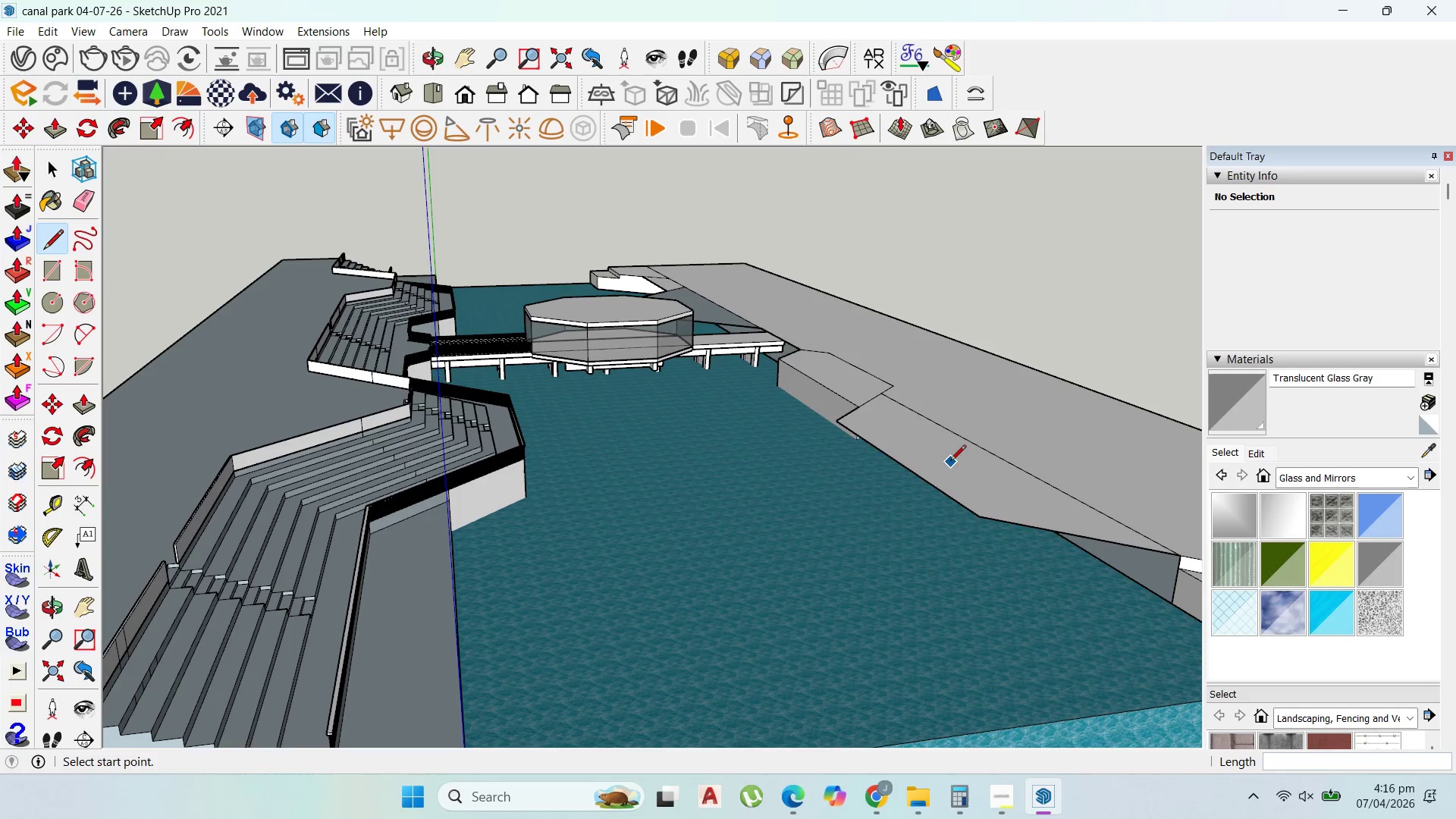 
key(BracketLeft)
 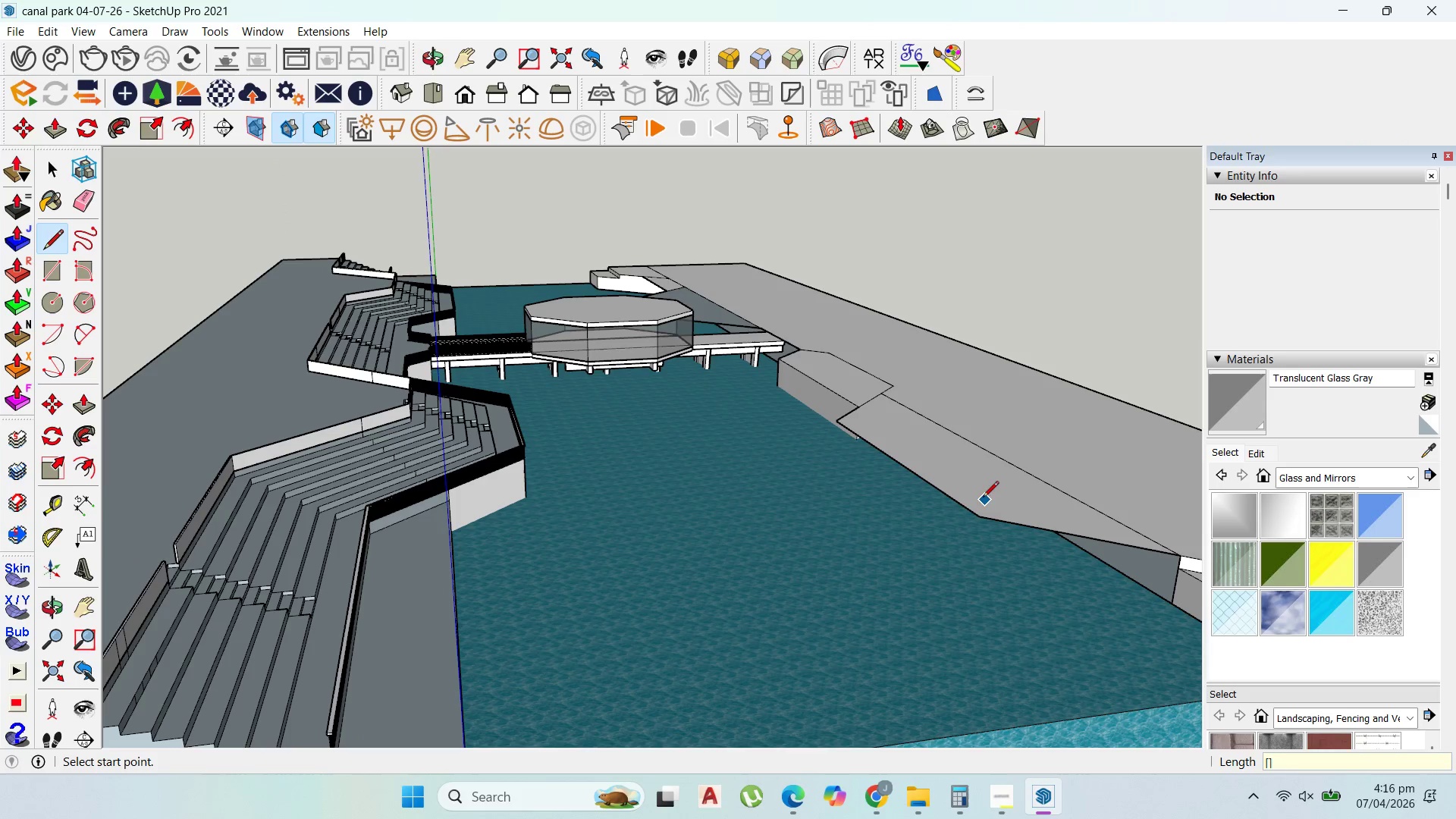 
key(Escape)
 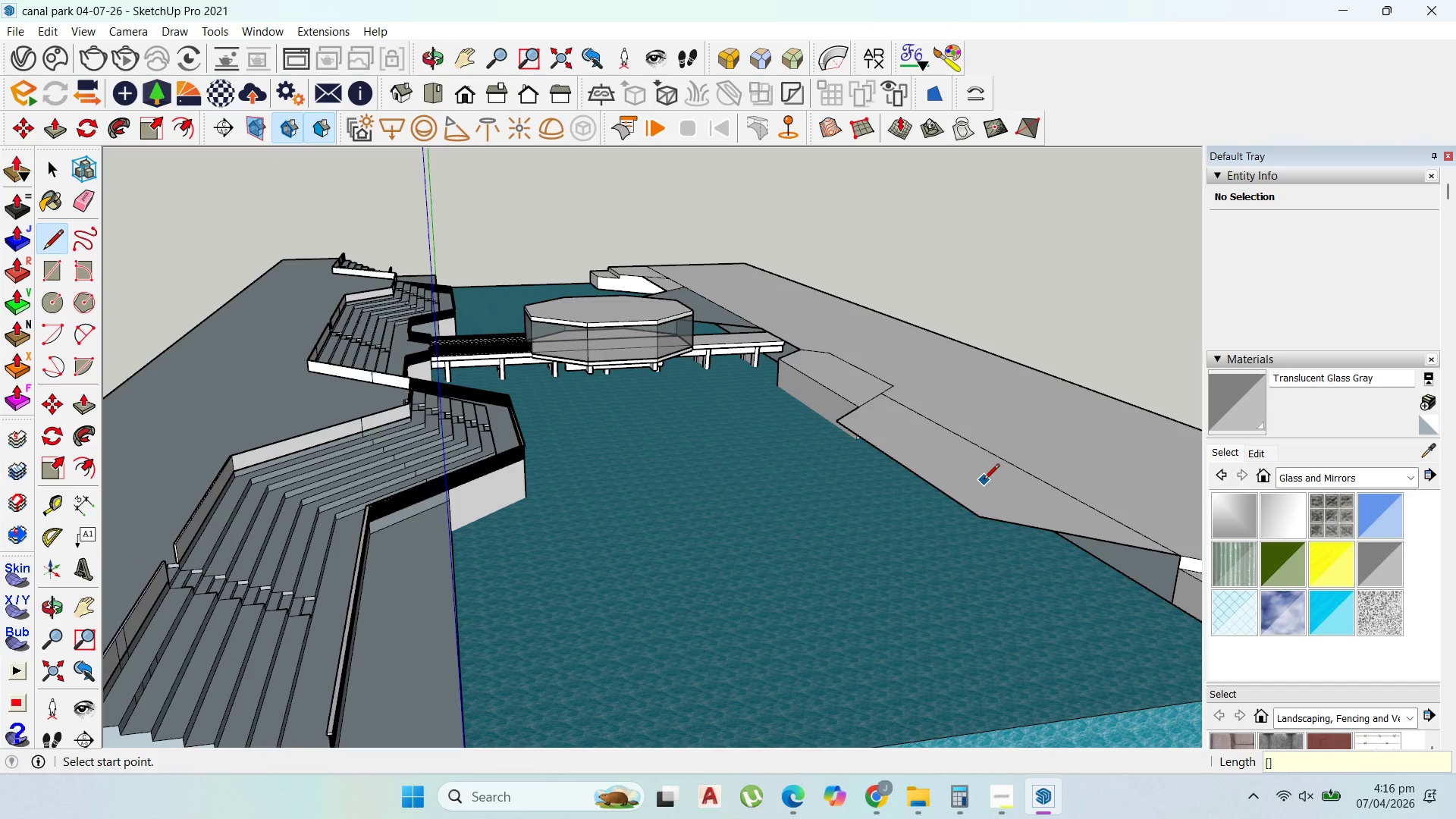 
key(Escape)
 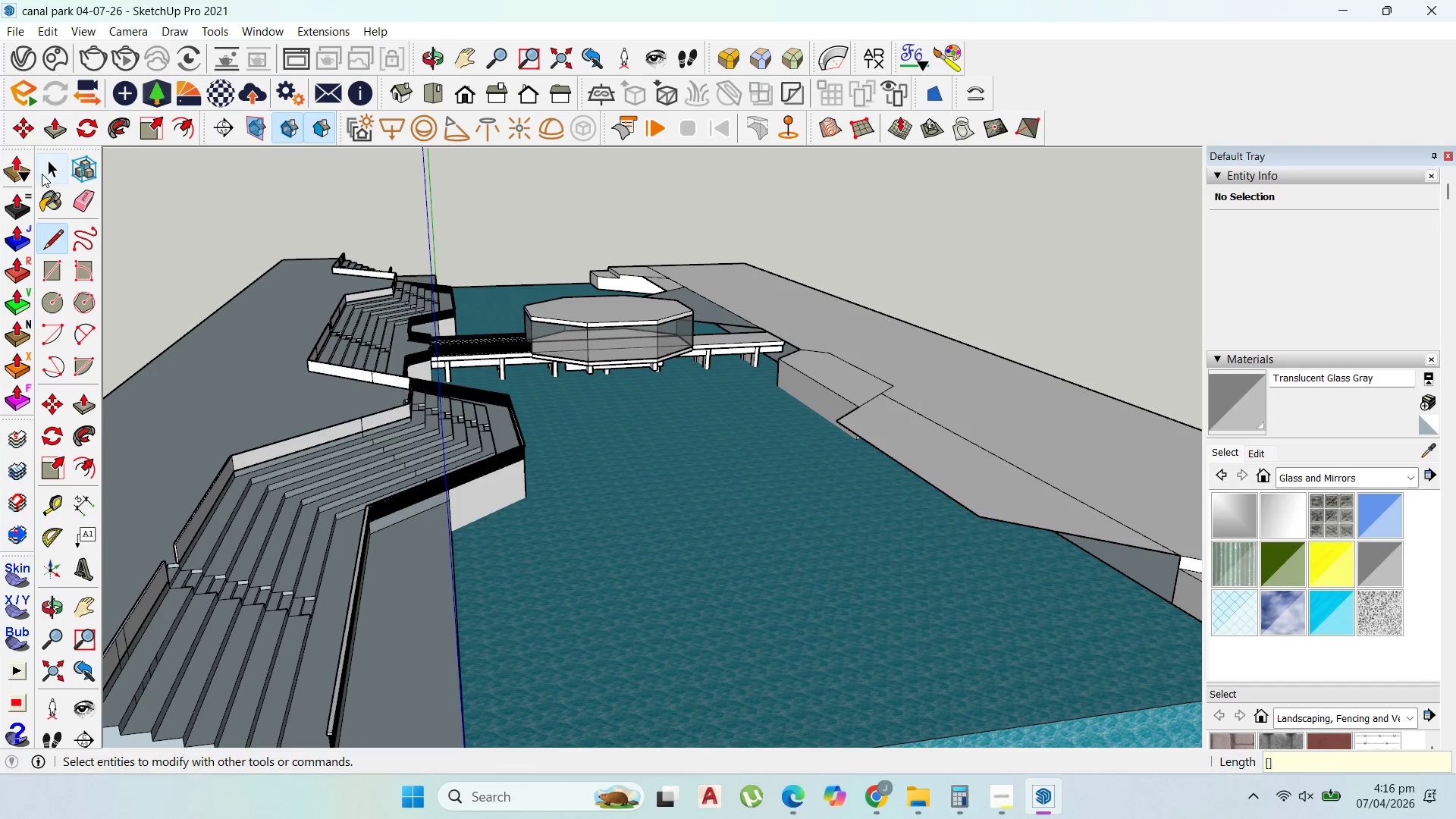 
left_click_drag(start_coordinate=[43, 168], to_coordinate=[50, 167])
 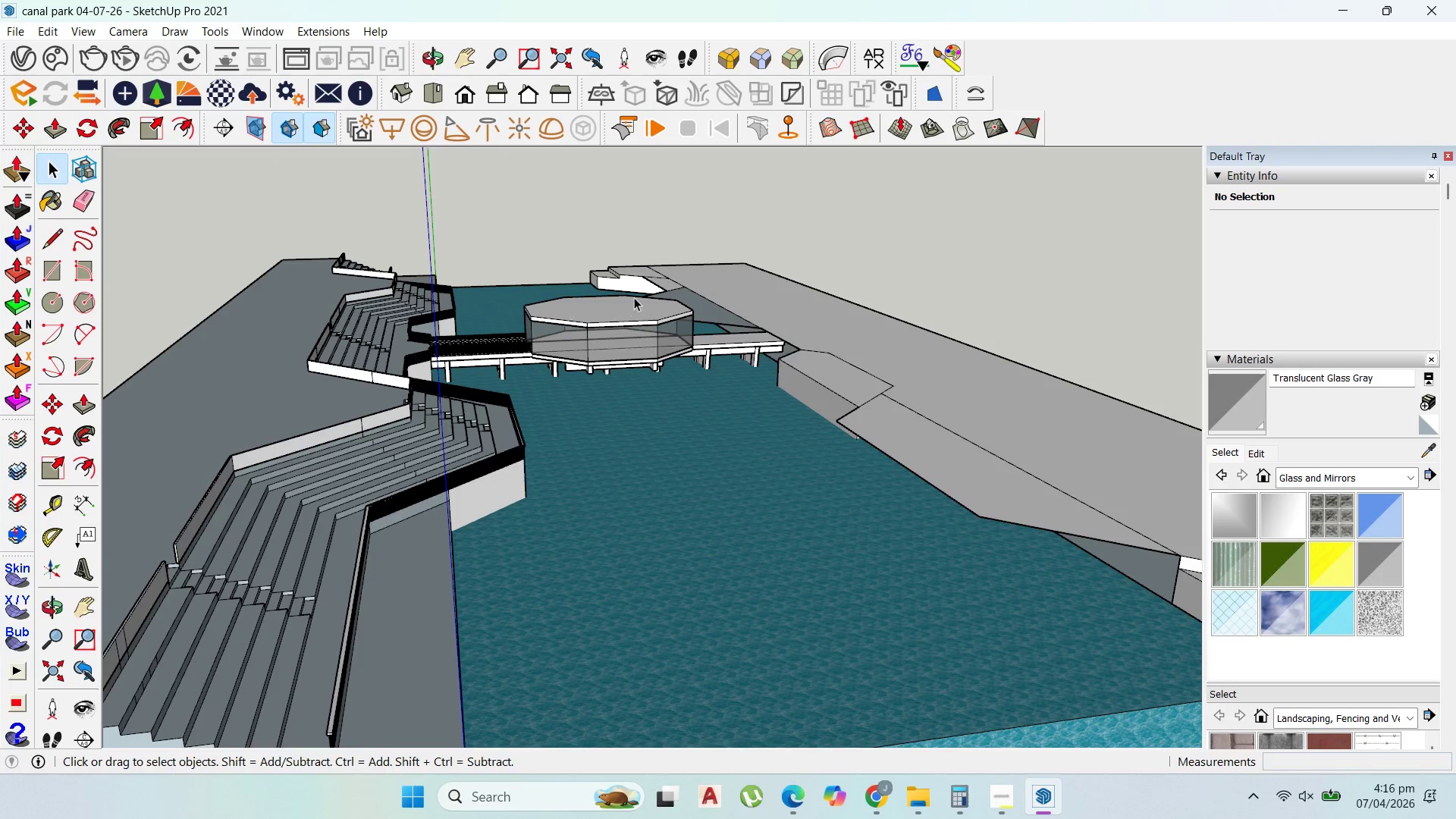 
scroll: coordinate [634, 297], scroll_direction: up, amount: 1.0
 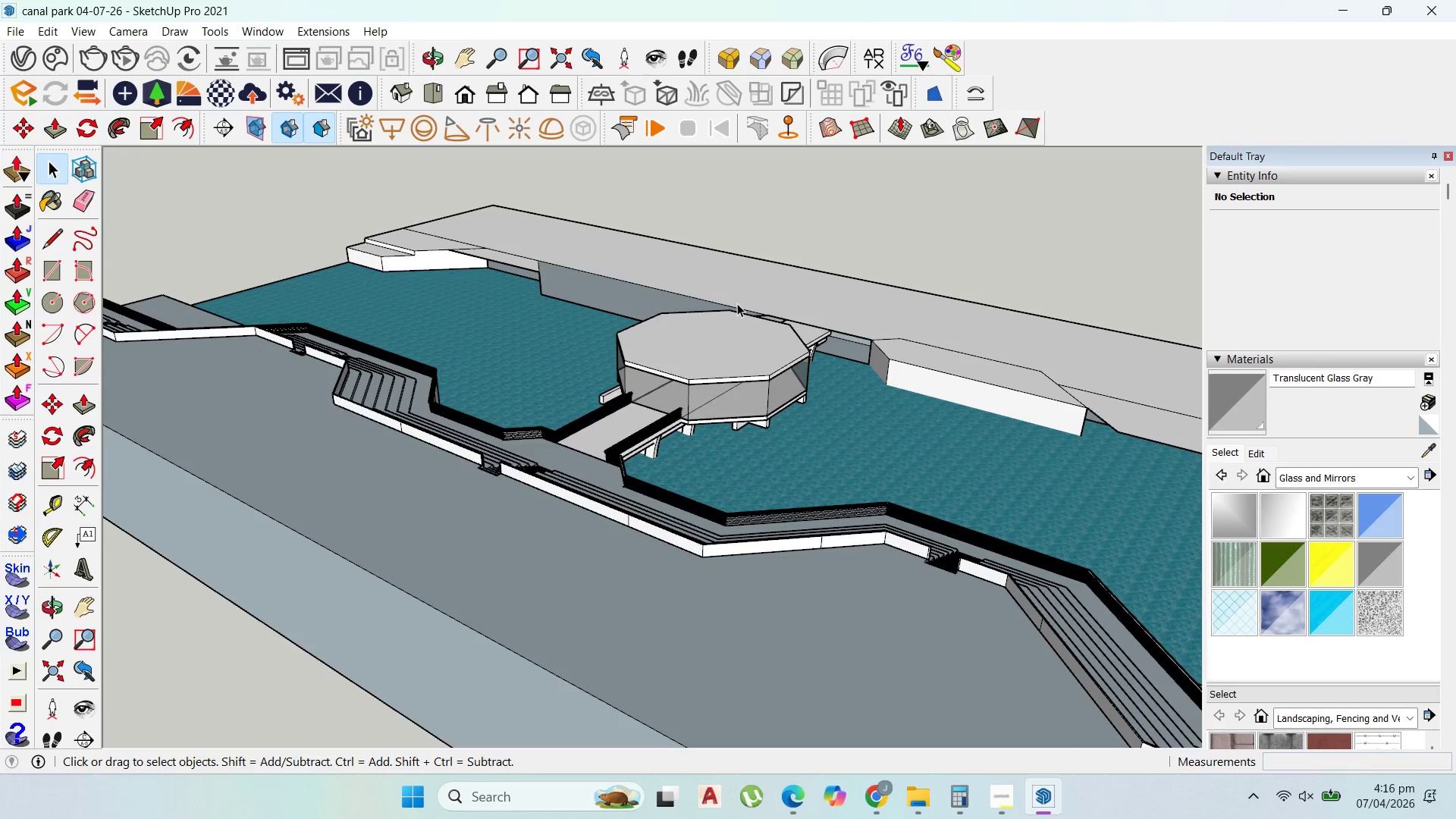 
left_click([526, 268])
 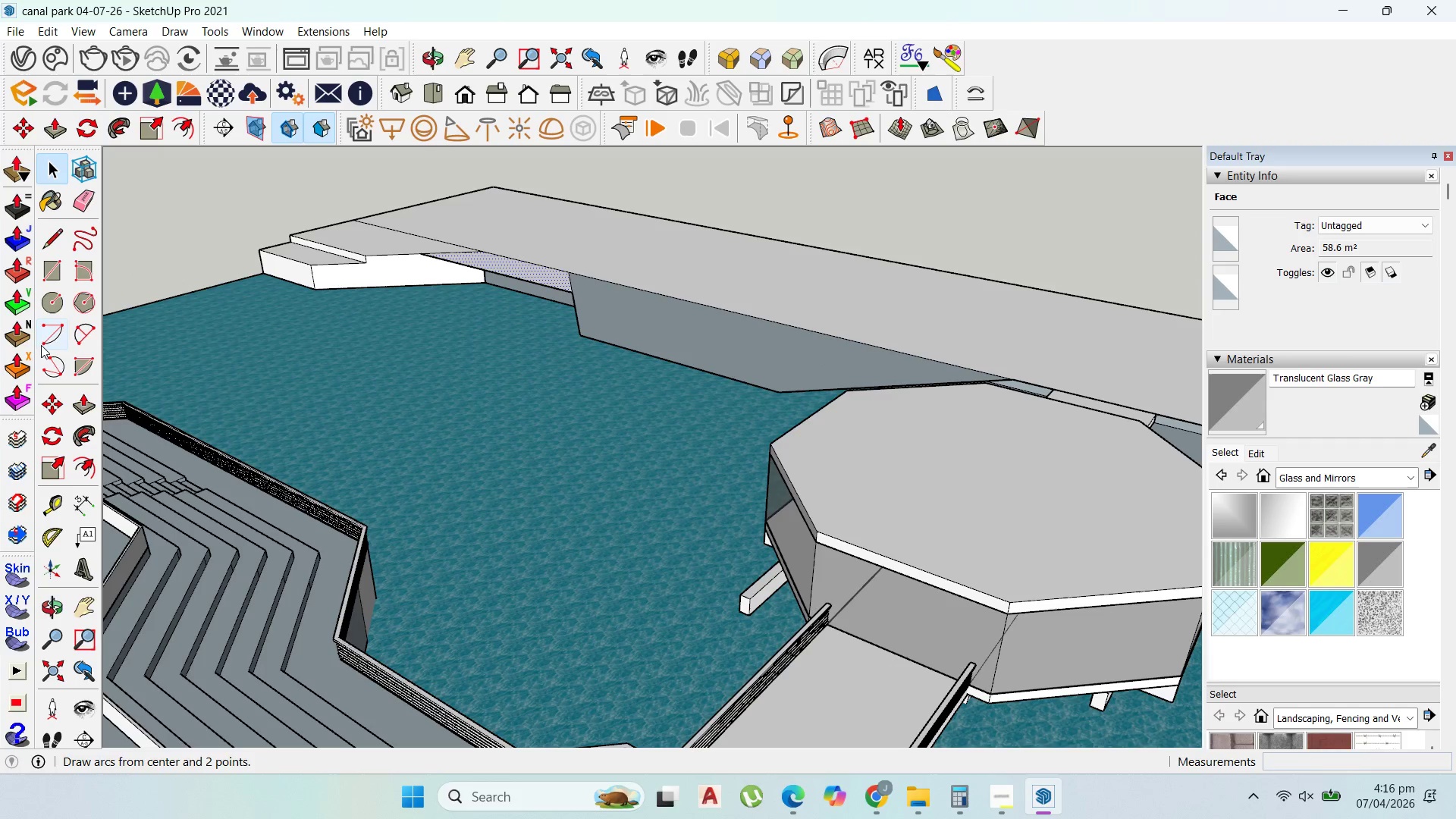 
scroll: coordinate [511, 286], scroll_direction: up, amount: 5.0
 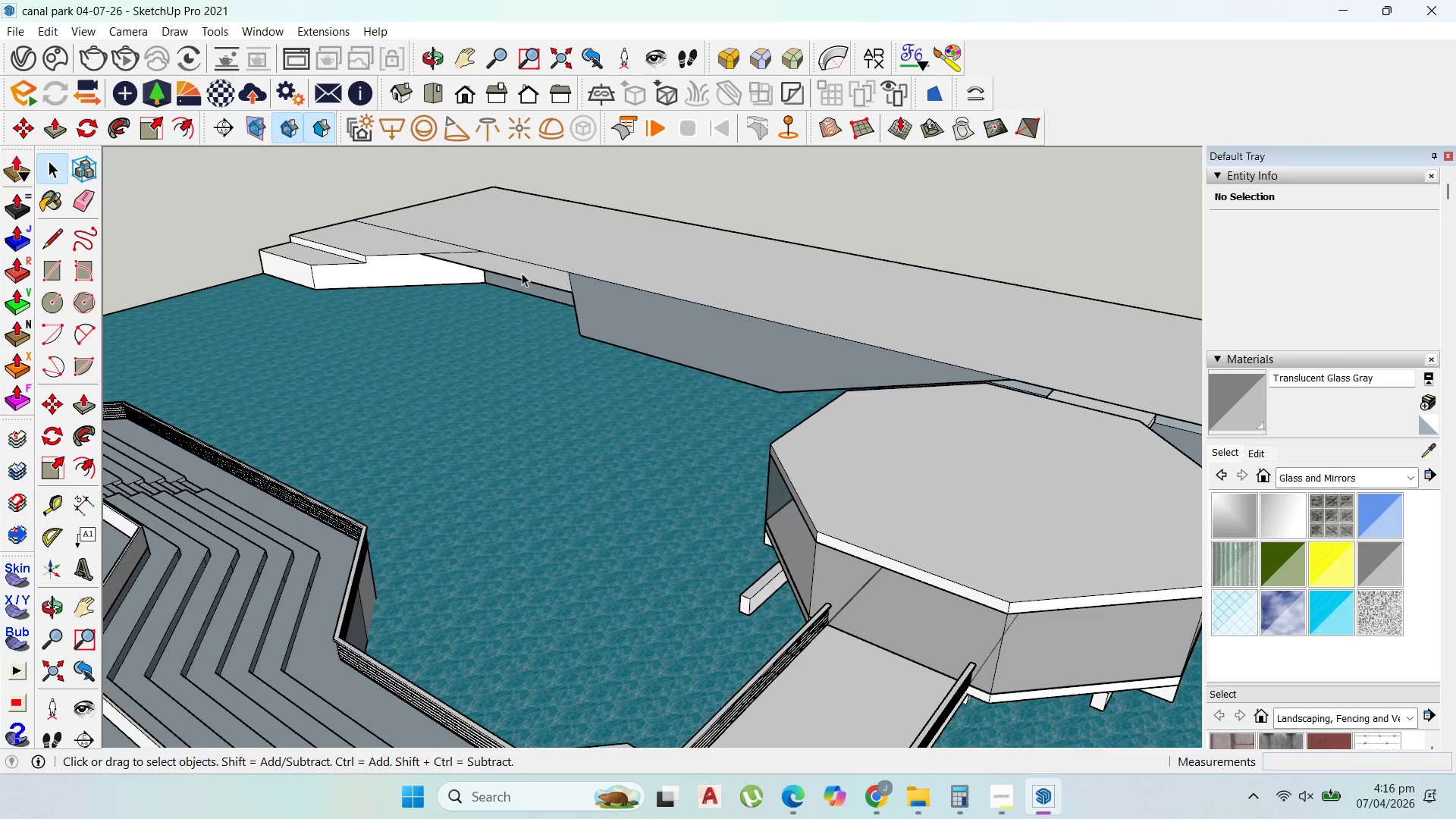 
left_click([0, 334])
 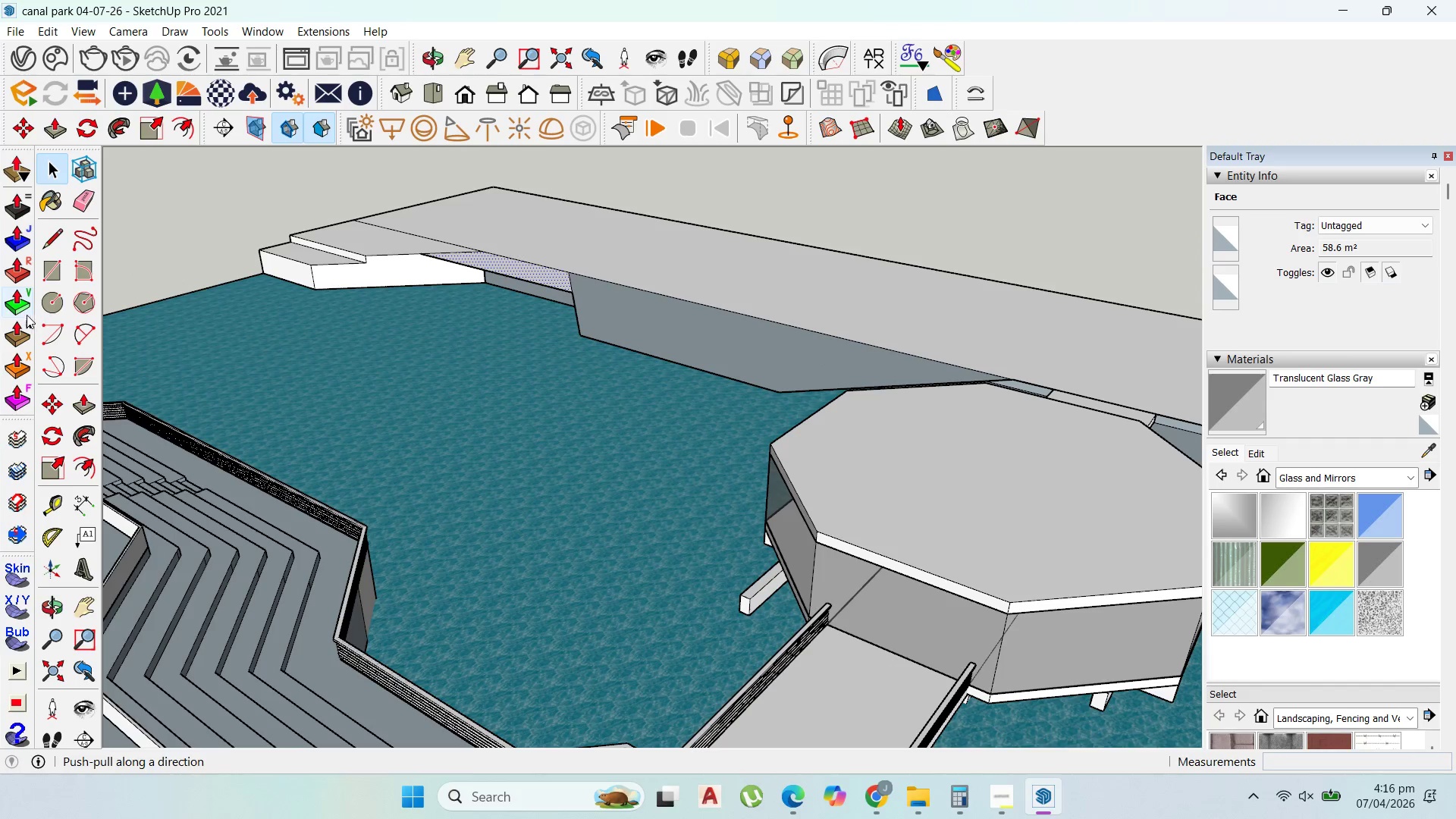 
left_click([14, 326])
 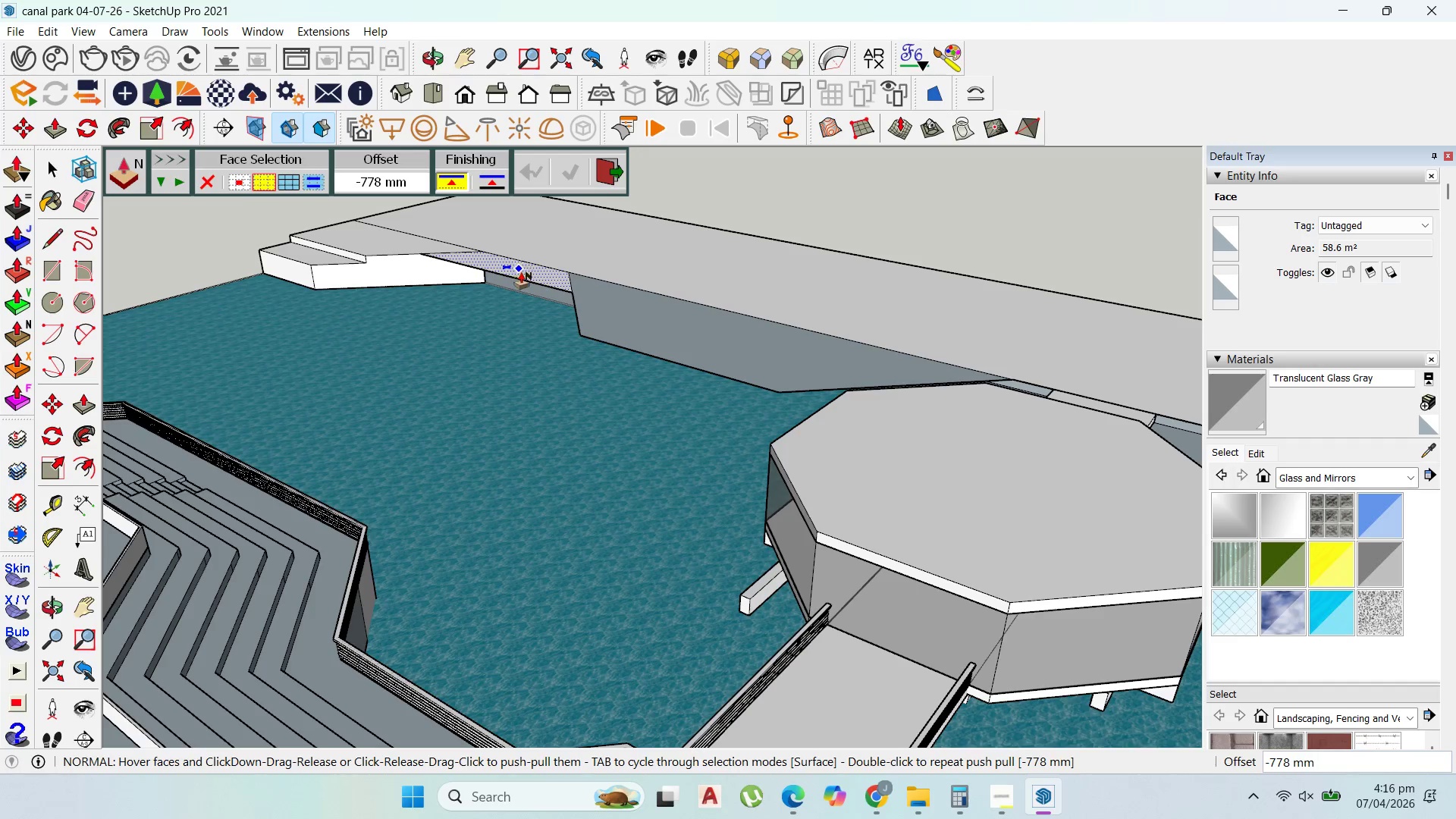 
left_click([519, 275])
 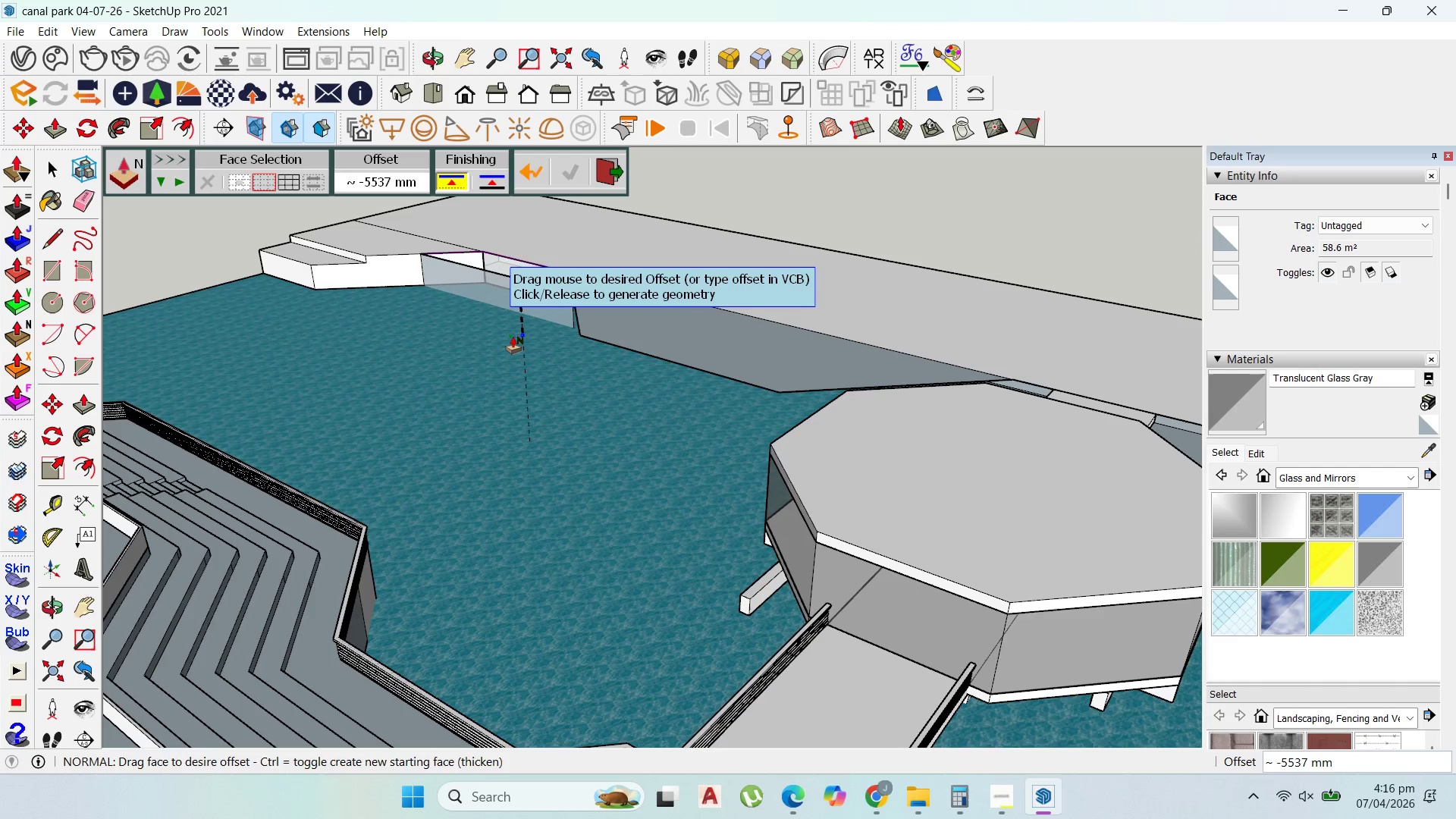 
left_click([511, 337])
 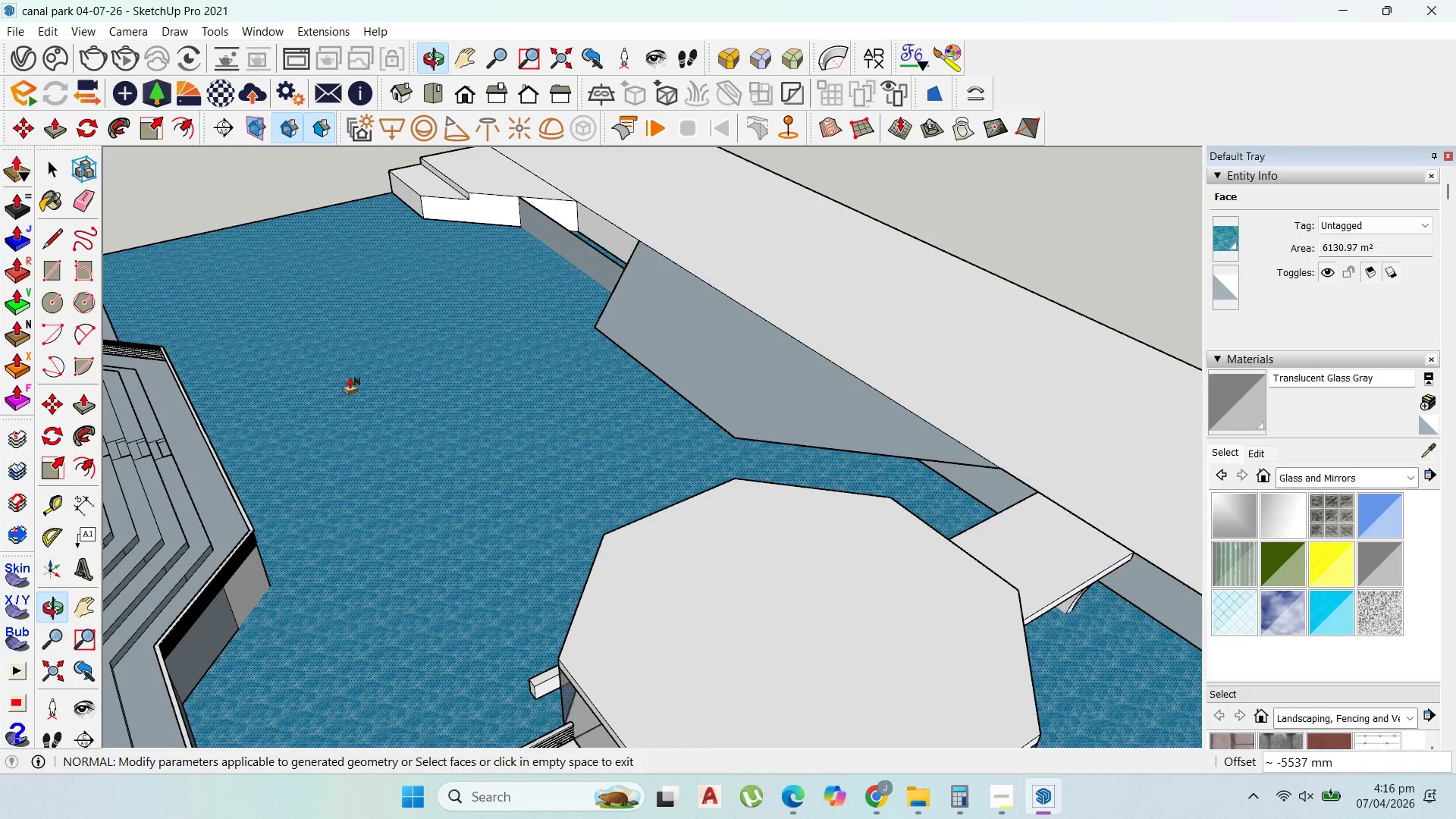 
key(Control+Z)
 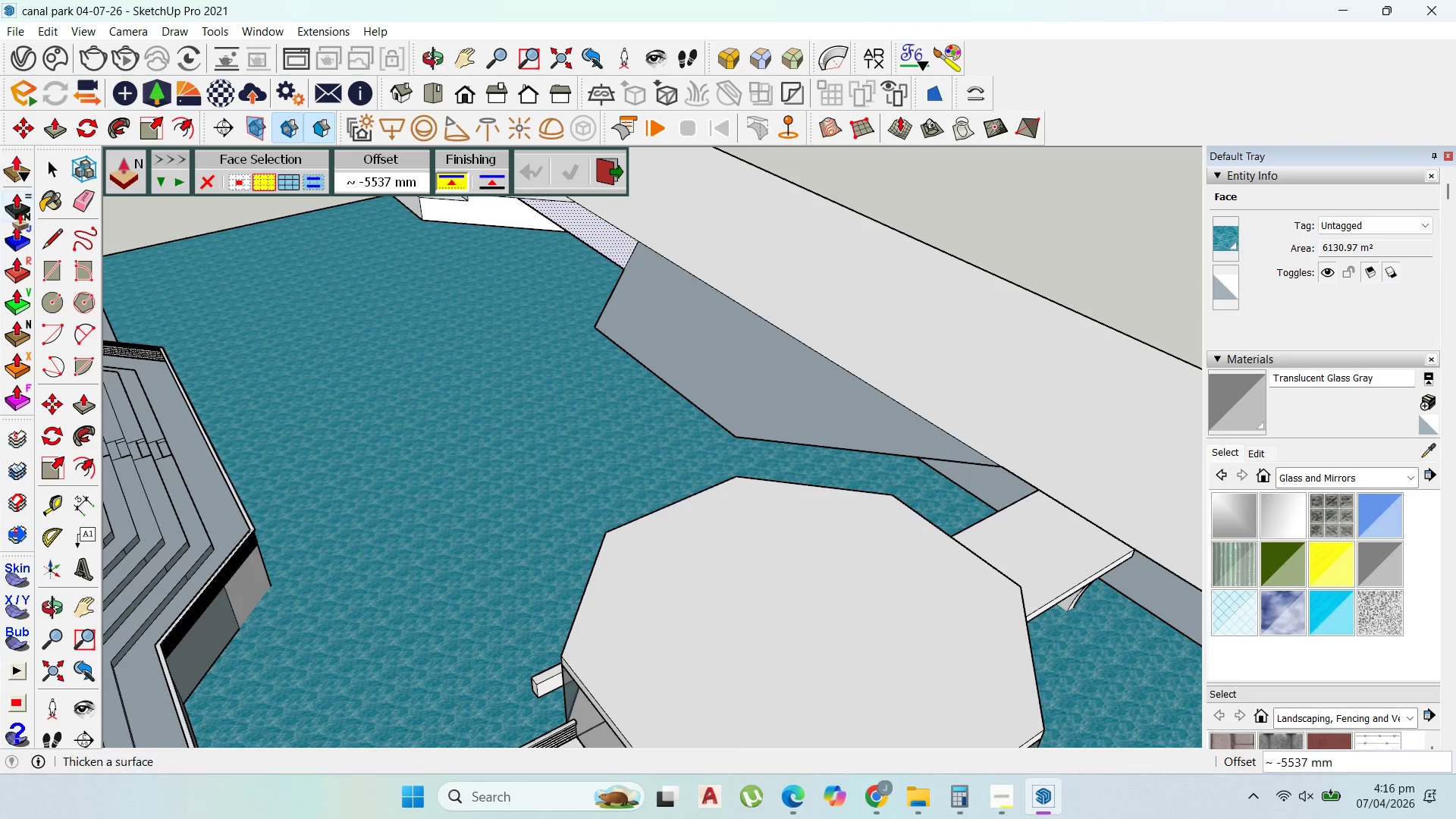 
left_click_drag(start_coordinate=[20, 213], to_coordinate=[27, 211])
 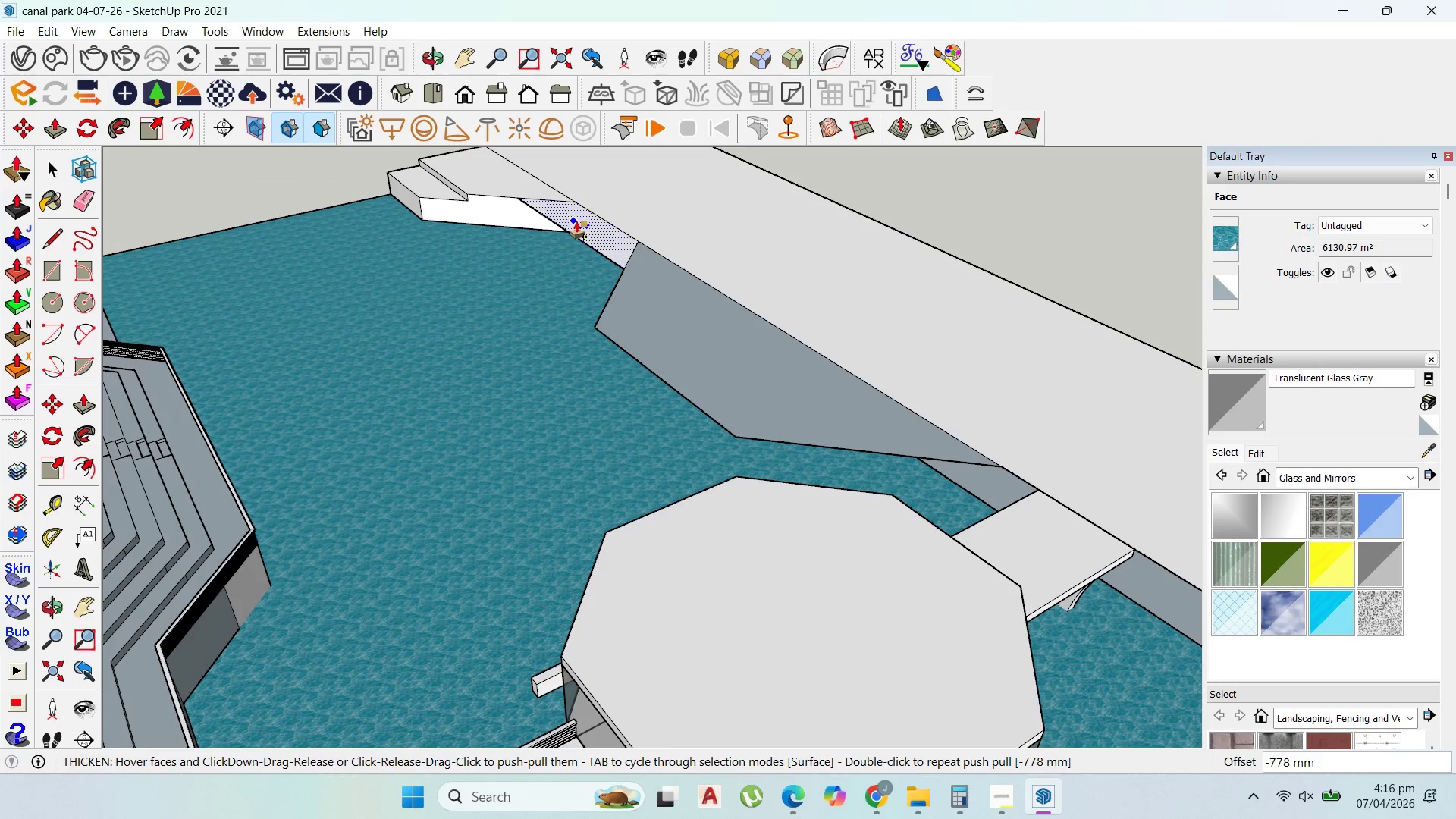 
left_click([574, 221])
 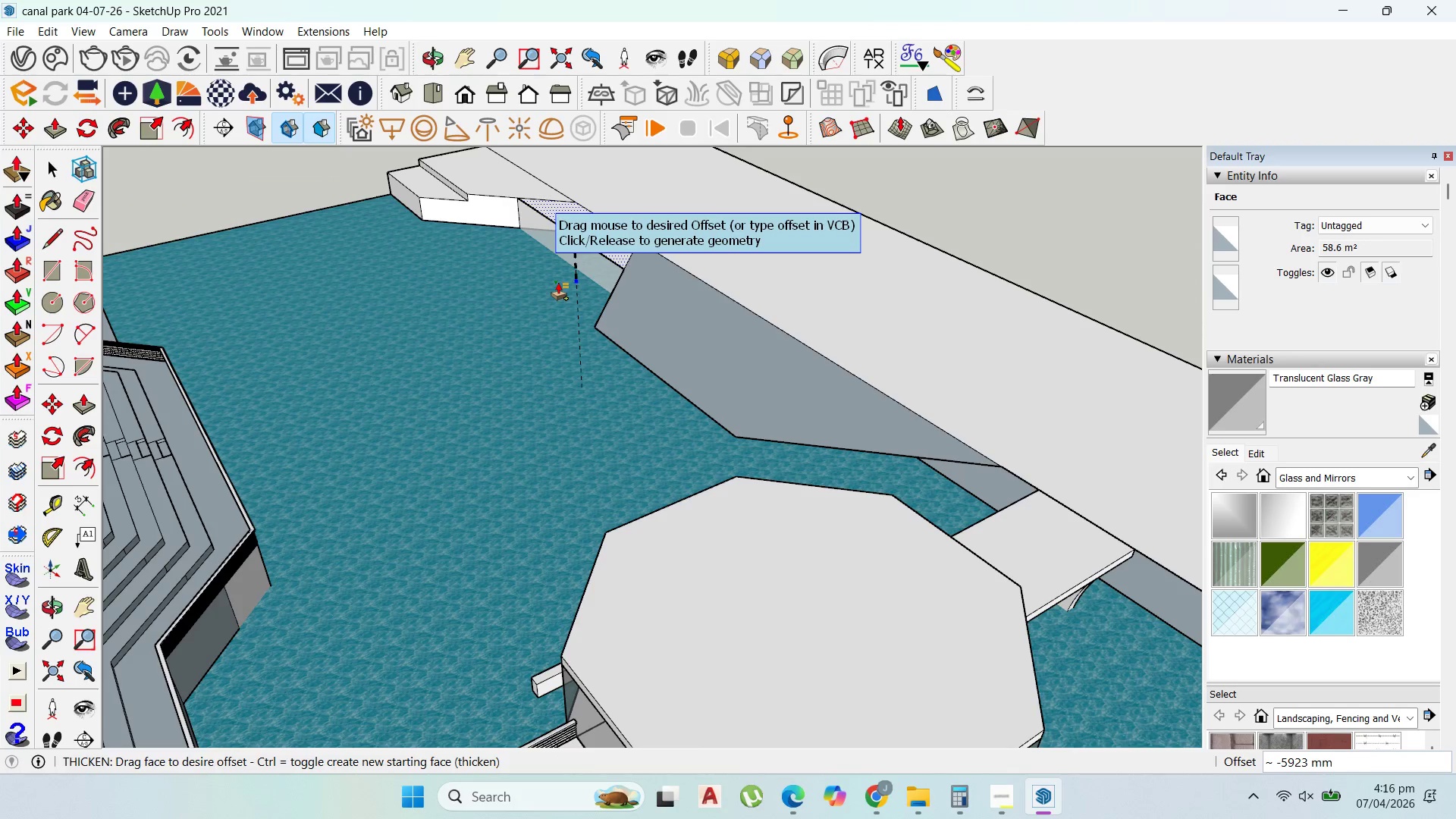 
left_click([555, 283])
 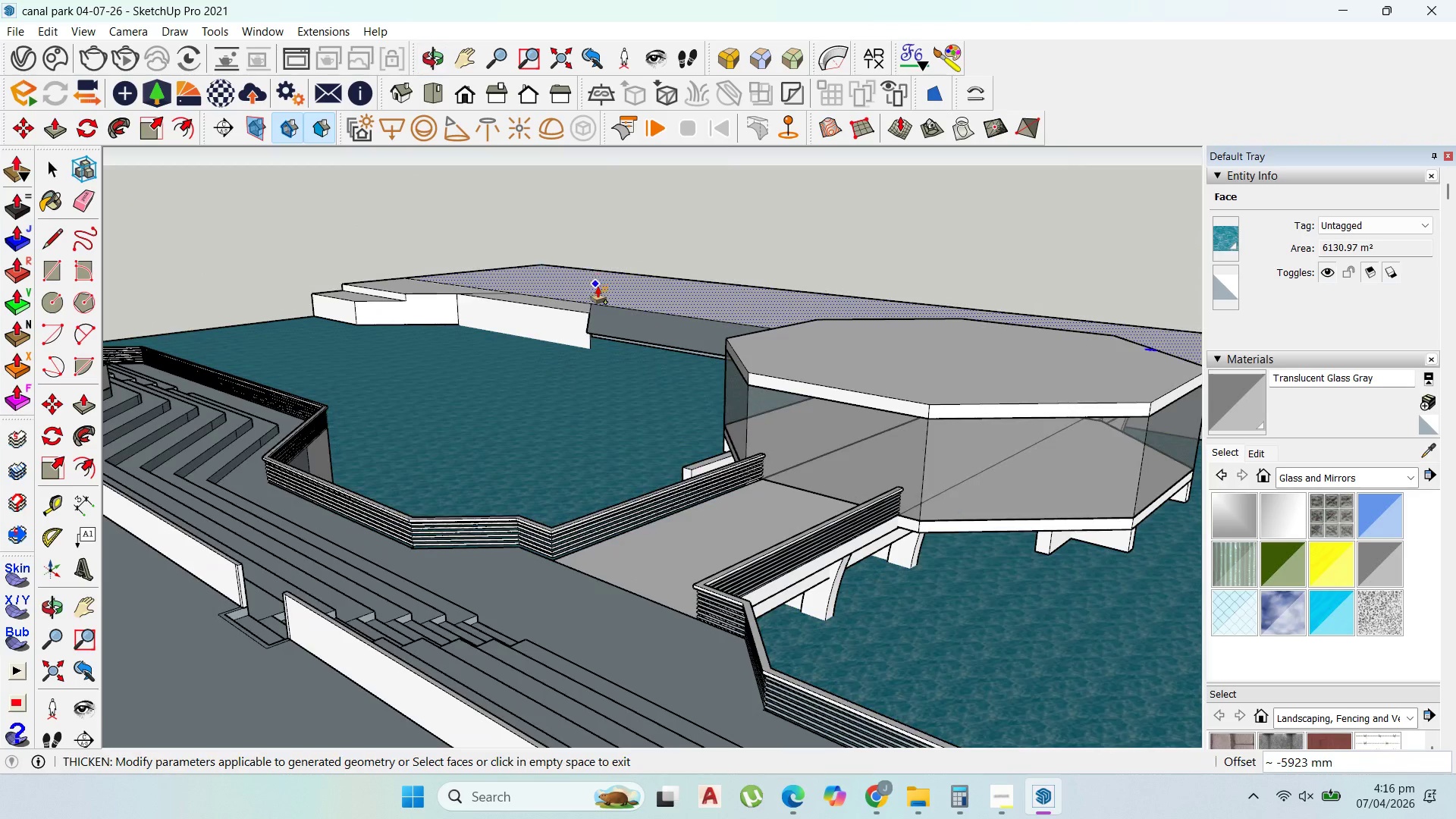 
left_click([612, 330])
 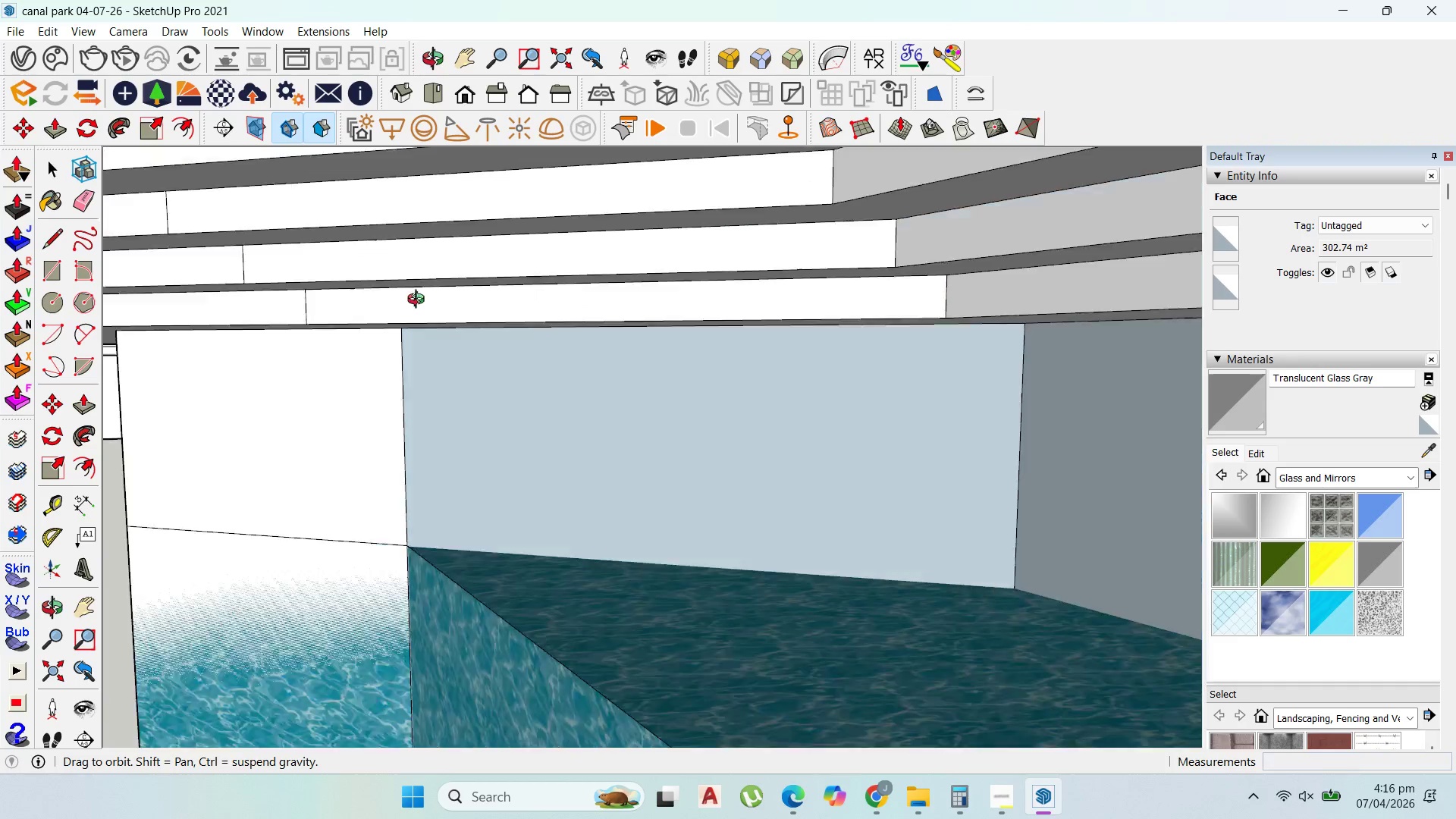 
scroll: coordinate [570, 364], scroll_direction: down, amount: 9.0
 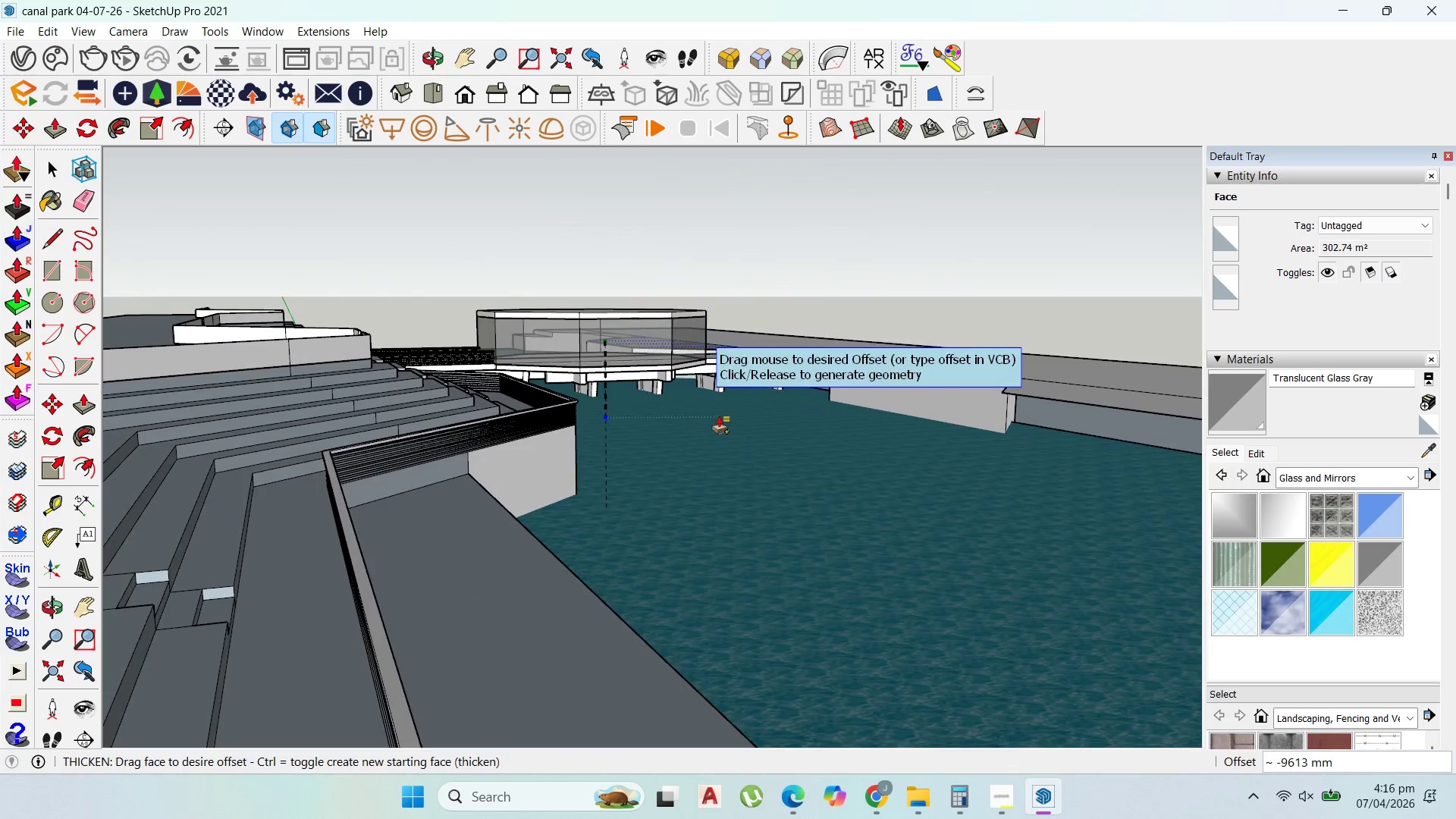 
left_click([716, 415])
 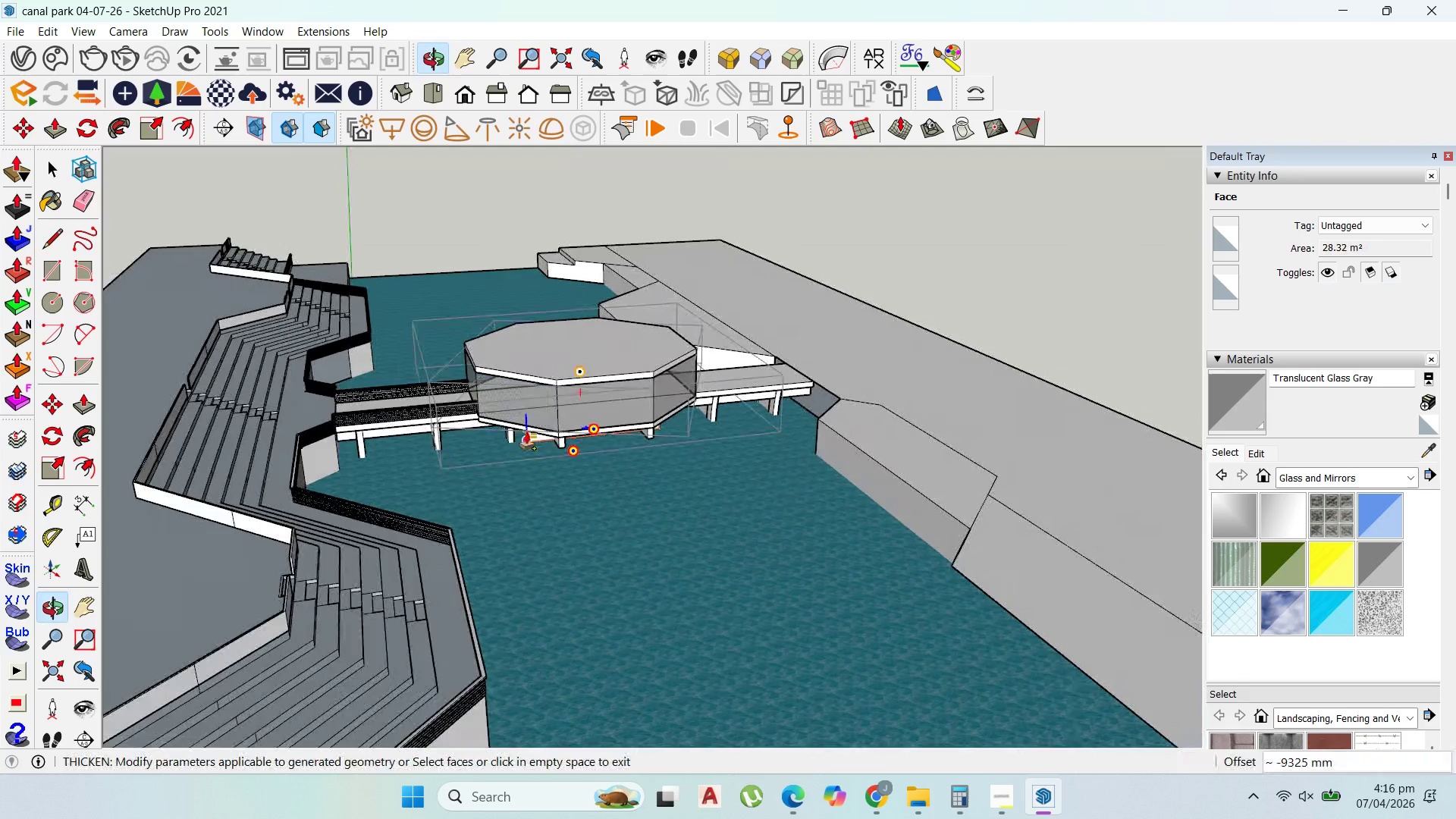 
left_click([799, 371])
 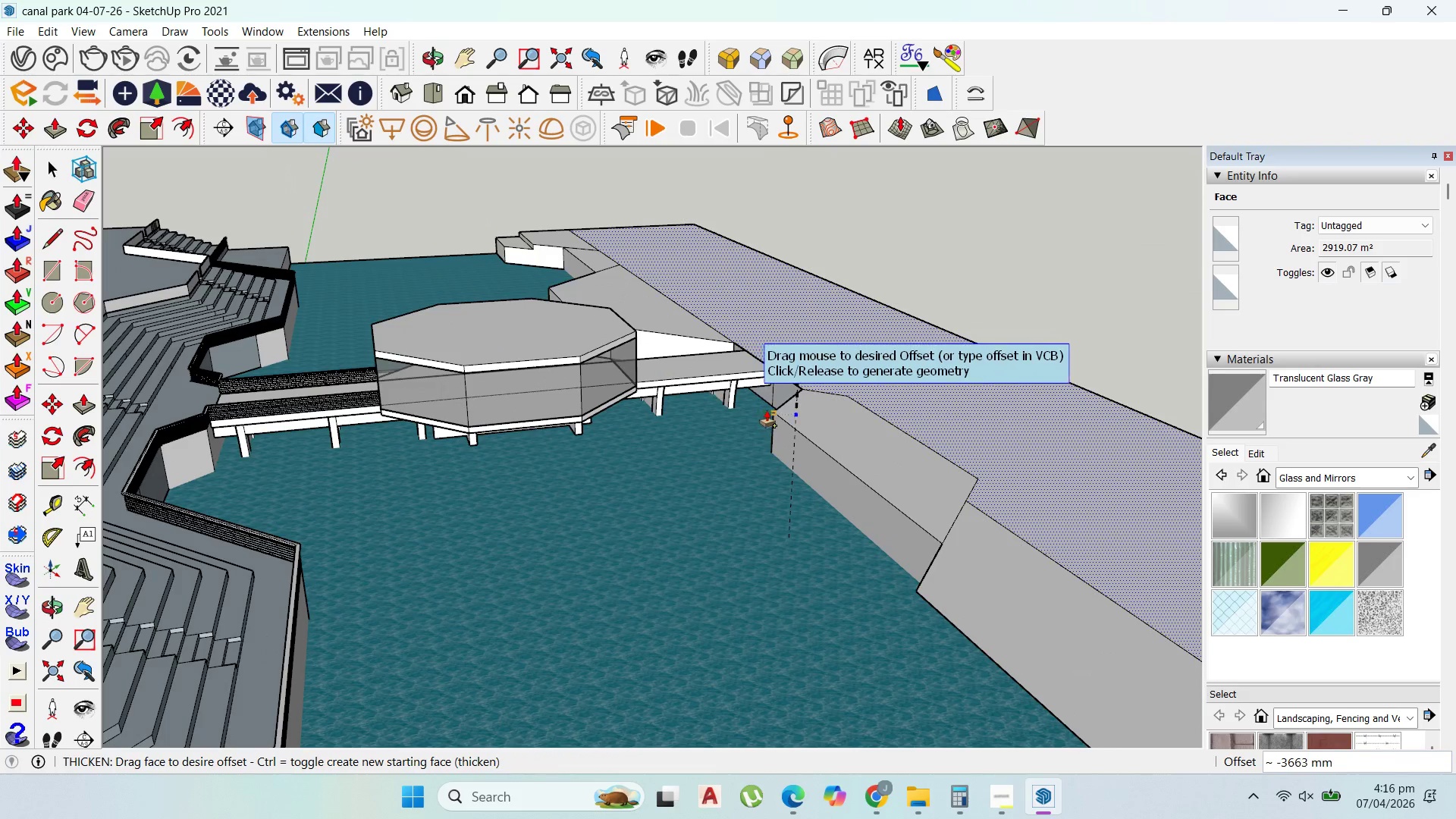 
scroll: coordinate [754, 402], scroll_direction: up, amount: 5.0
 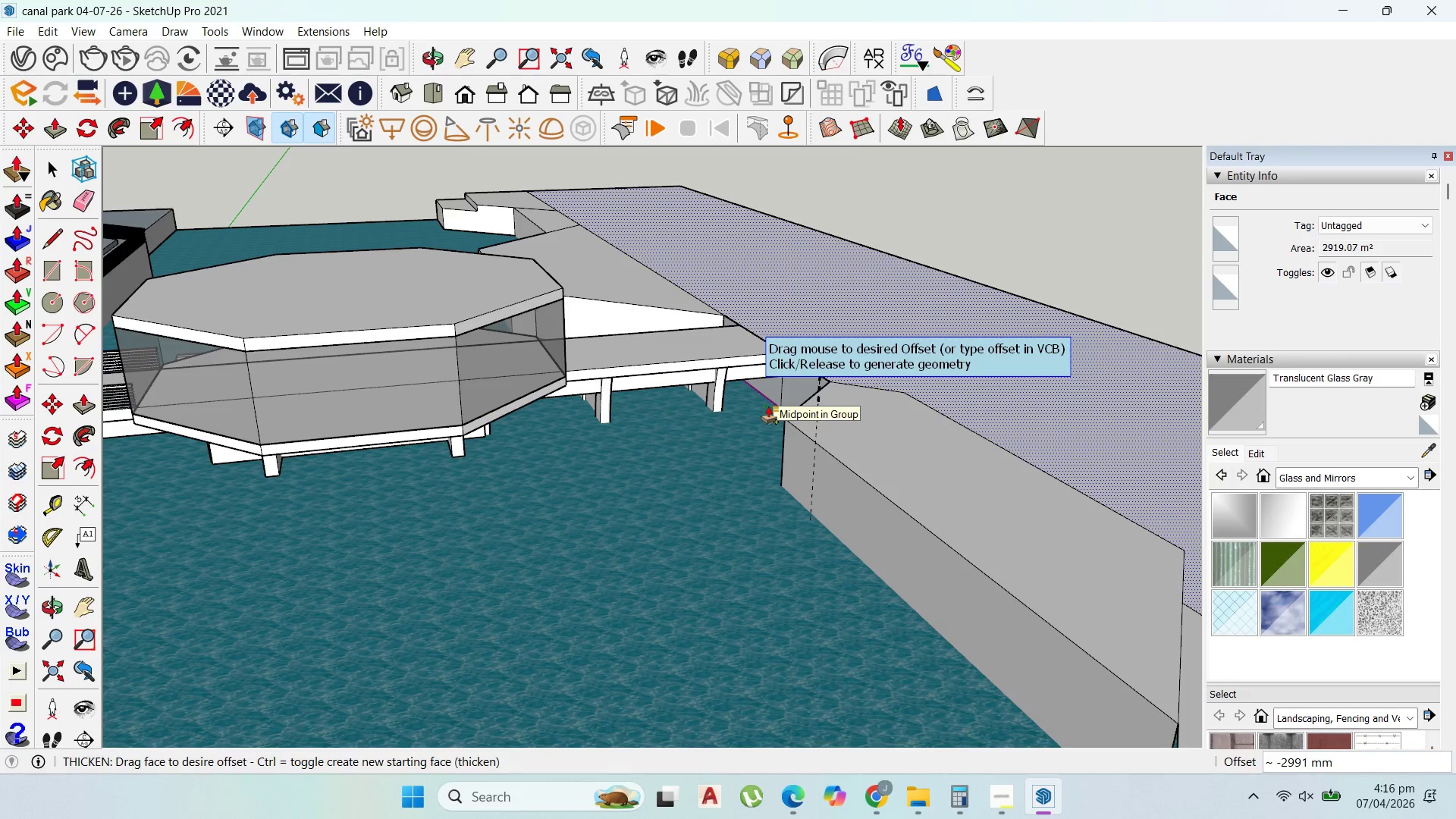 
left_click([767, 408])
 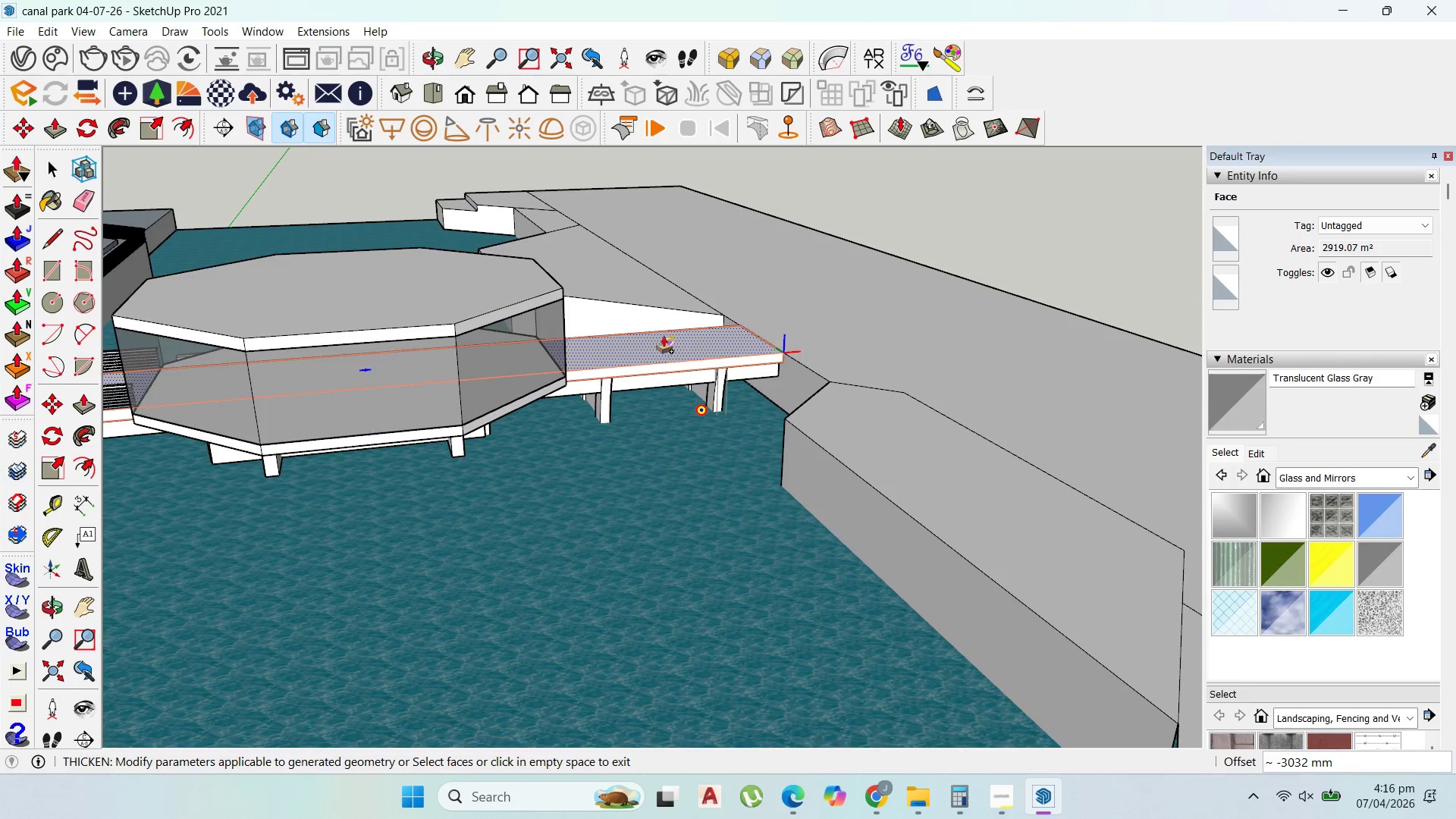 
scroll: coordinate [766, 437], scroll_direction: down, amount: 9.0
 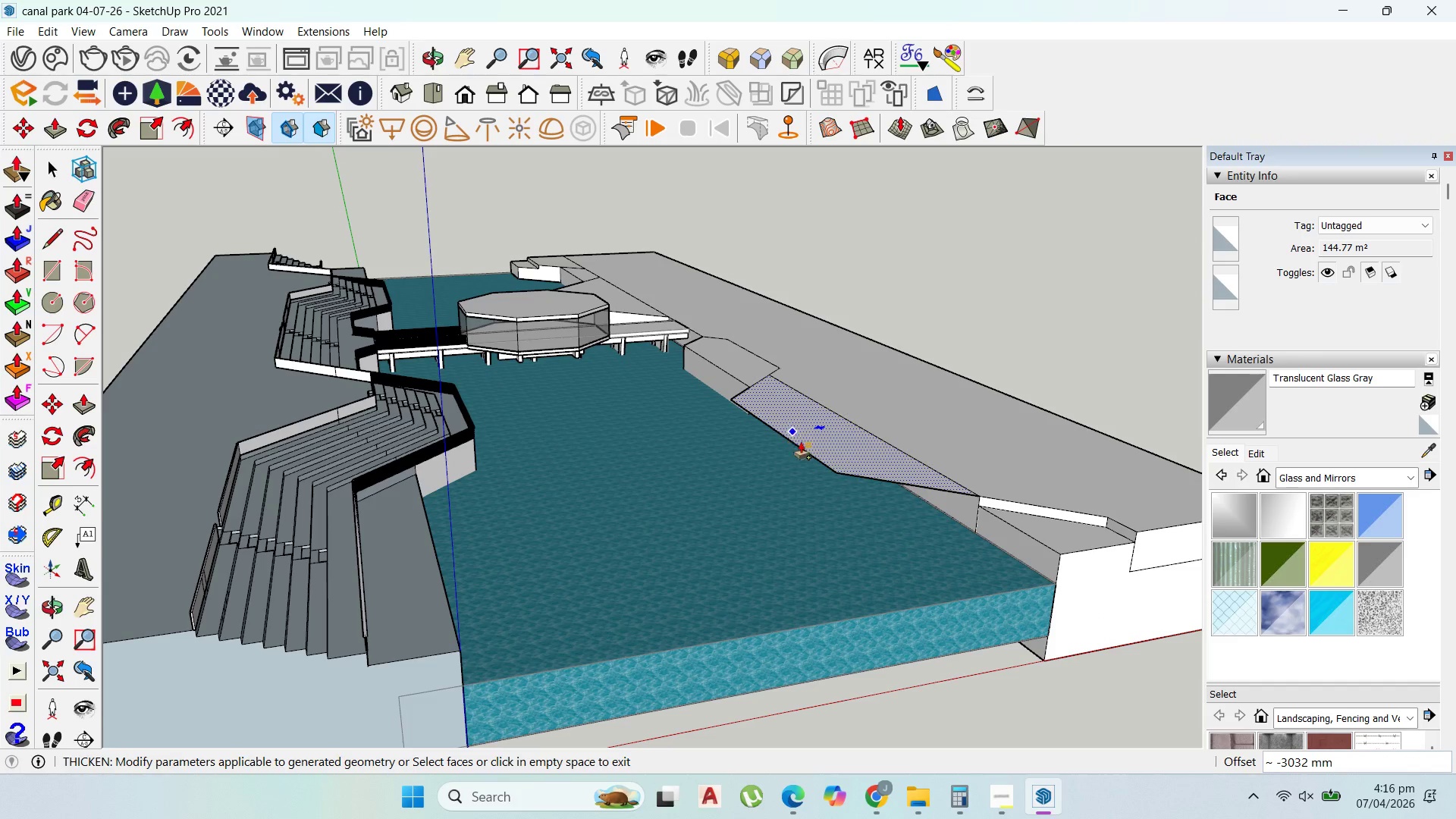 
left_click([805, 446])
 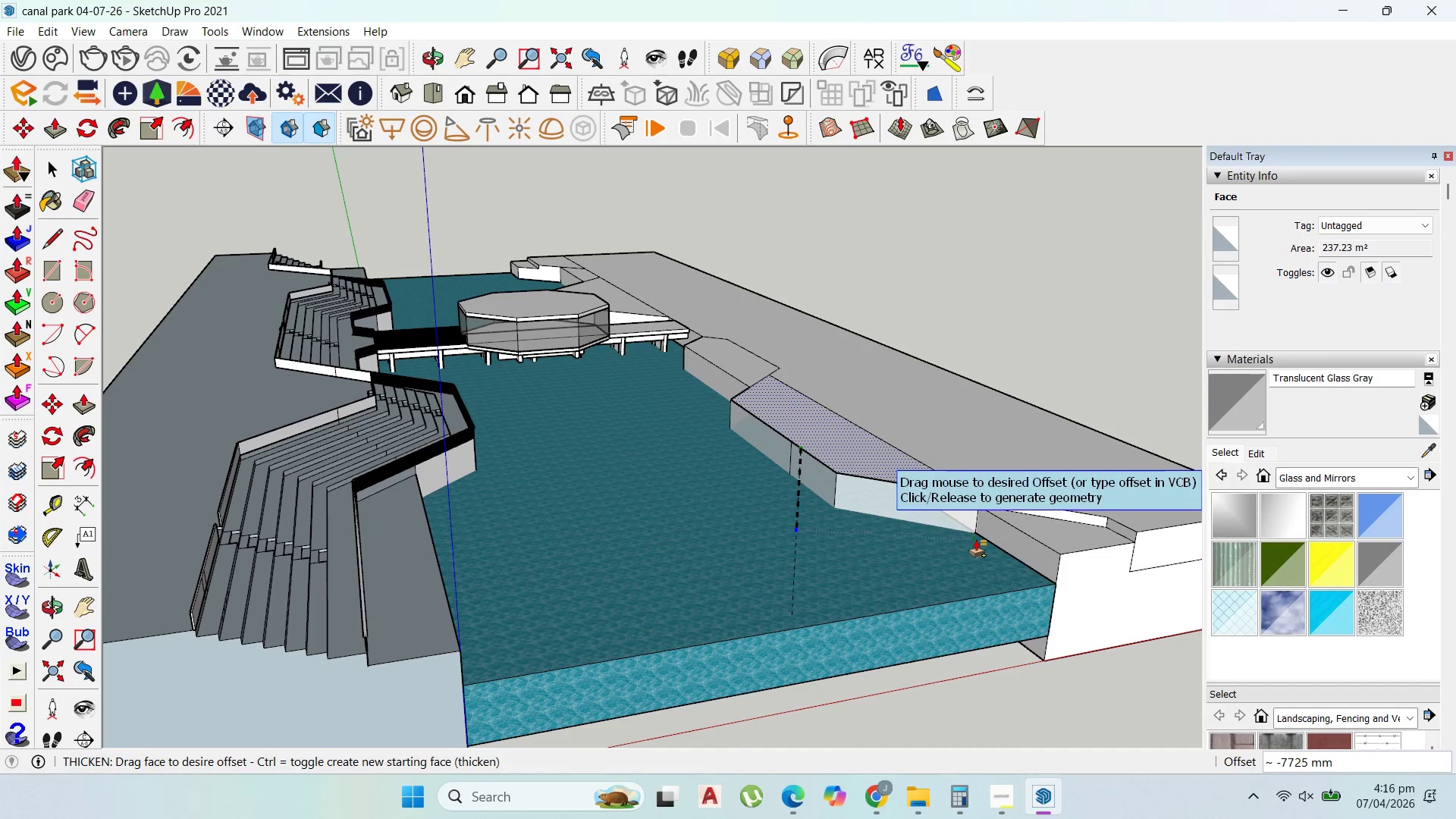 
left_click_drag(start_coordinate=[973, 533], to_coordinate=[971, 529])
 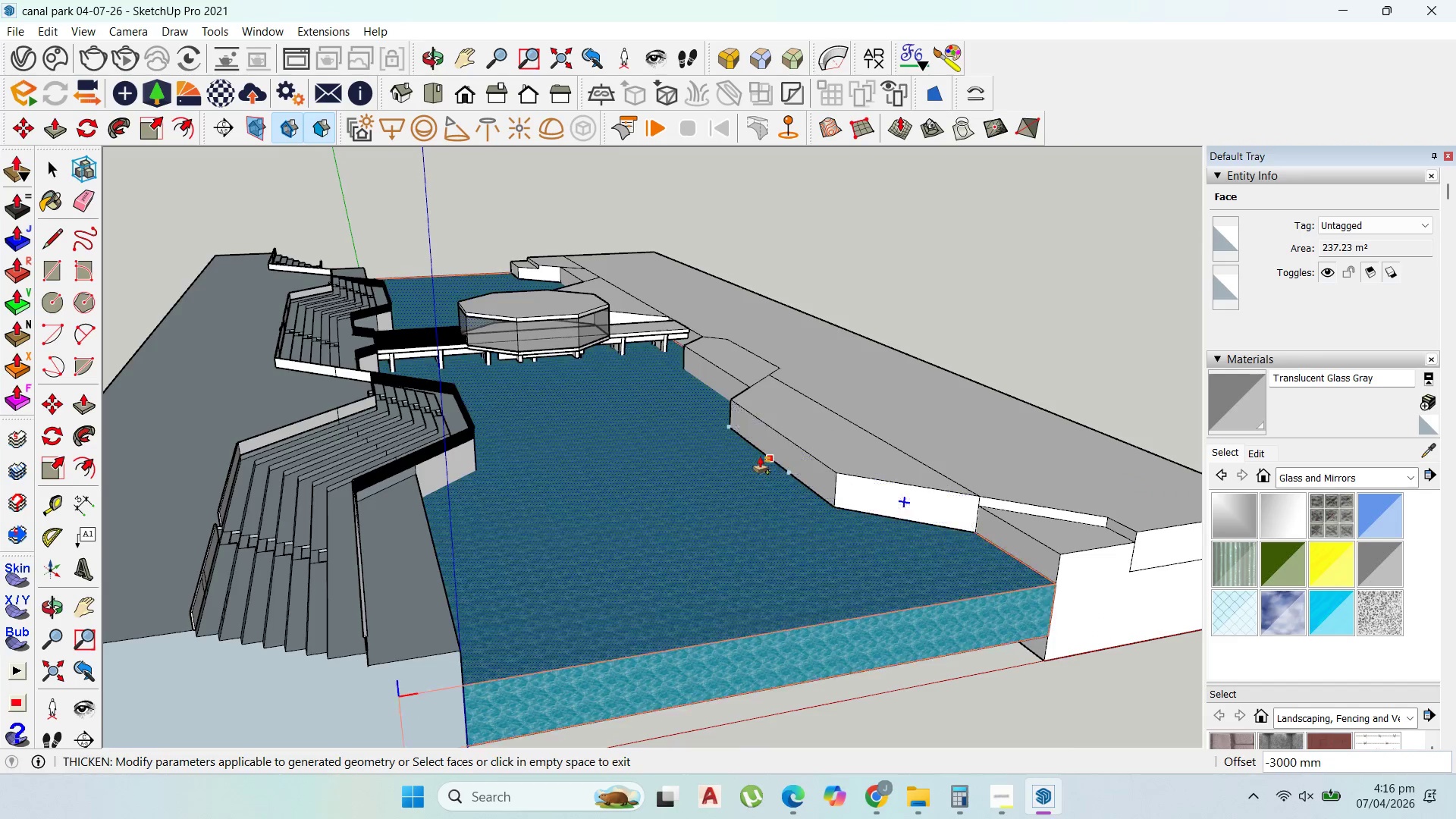 
scroll: coordinate [758, 457], scroll_direction: down, amount: 4.0
 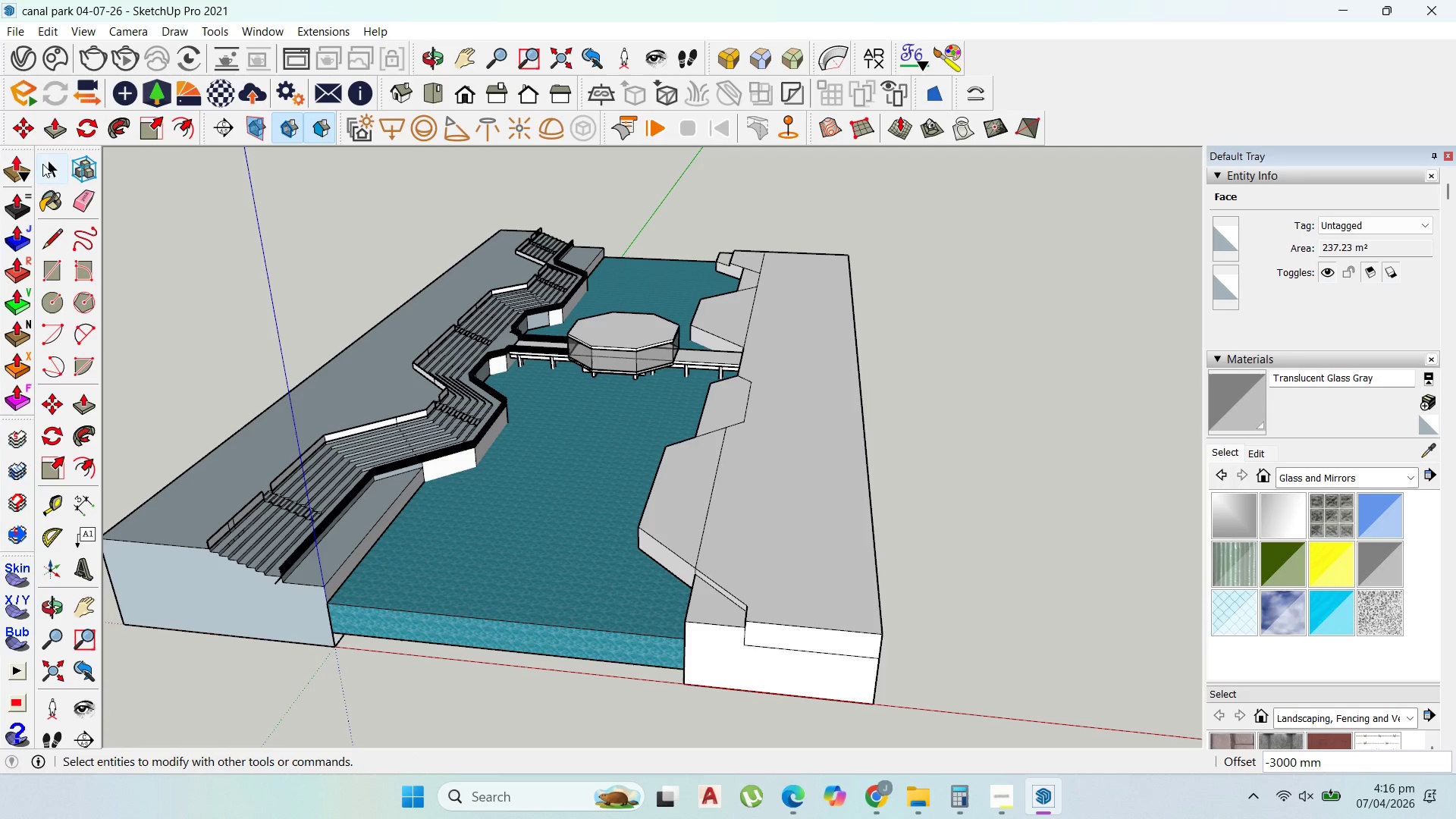 
left_click_drag(start_coordinate=[55, 165], to_coordinate=[81, 169])
 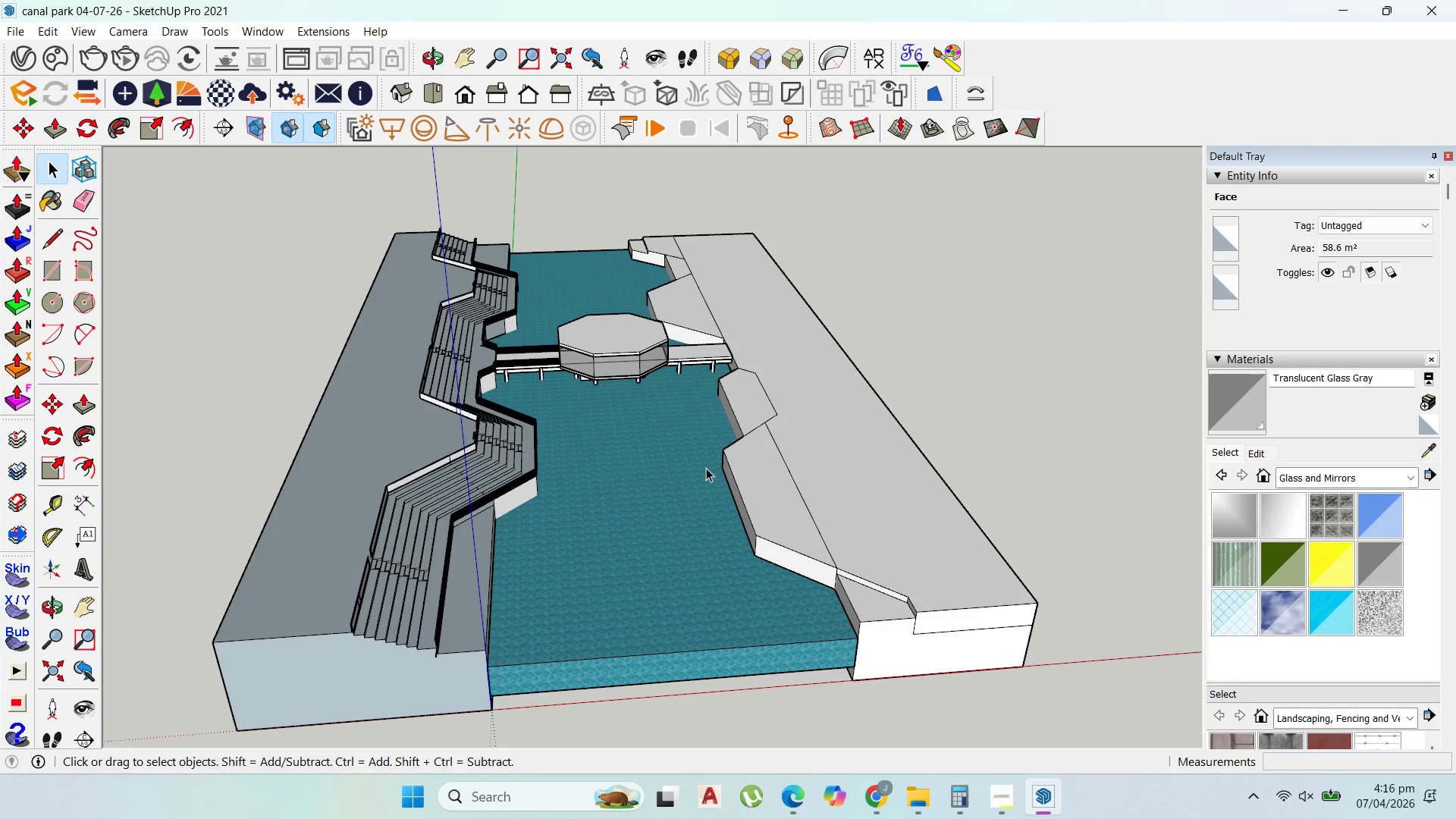 
left_click([798, 482])
 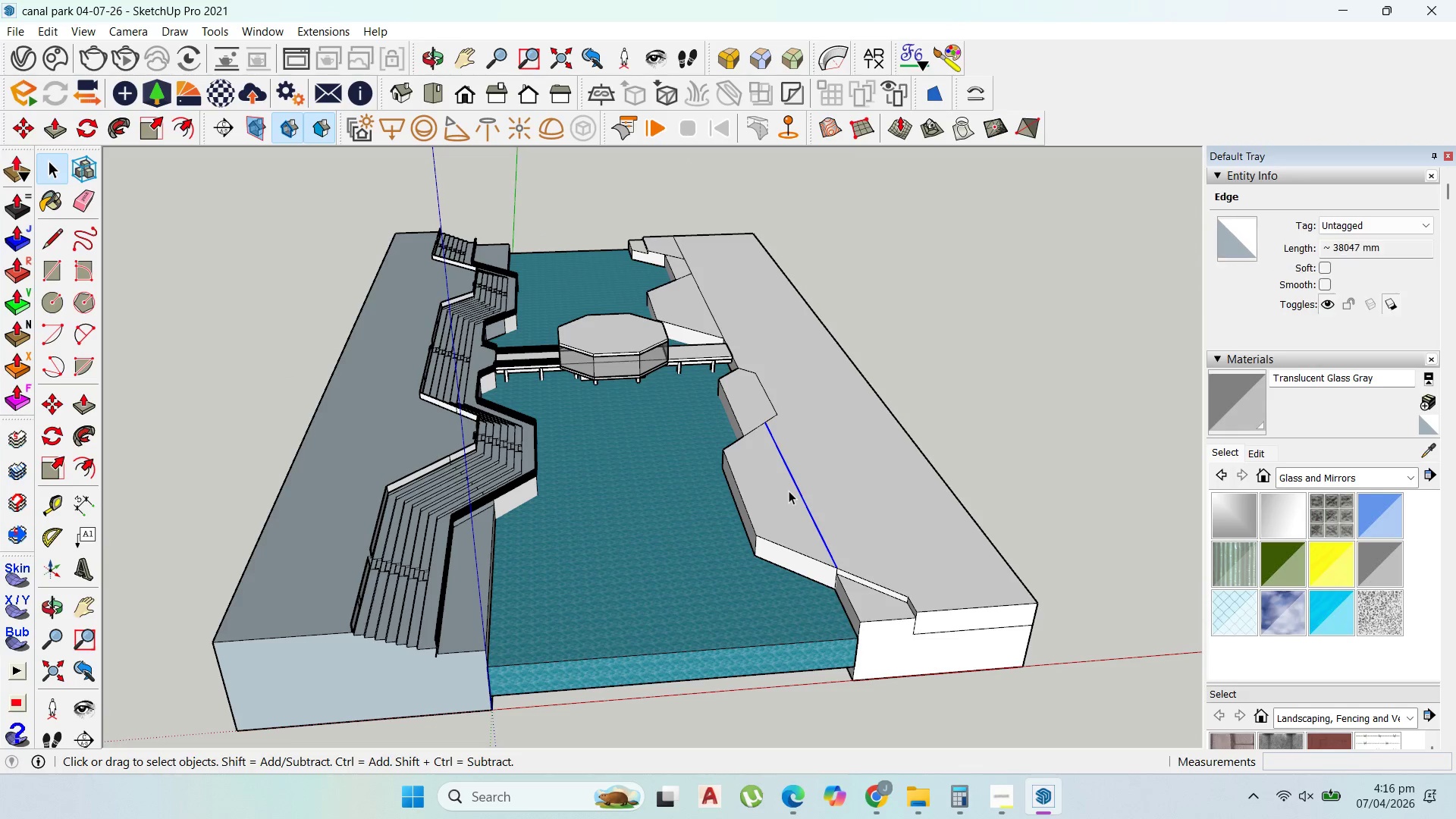 
key(Delete)
 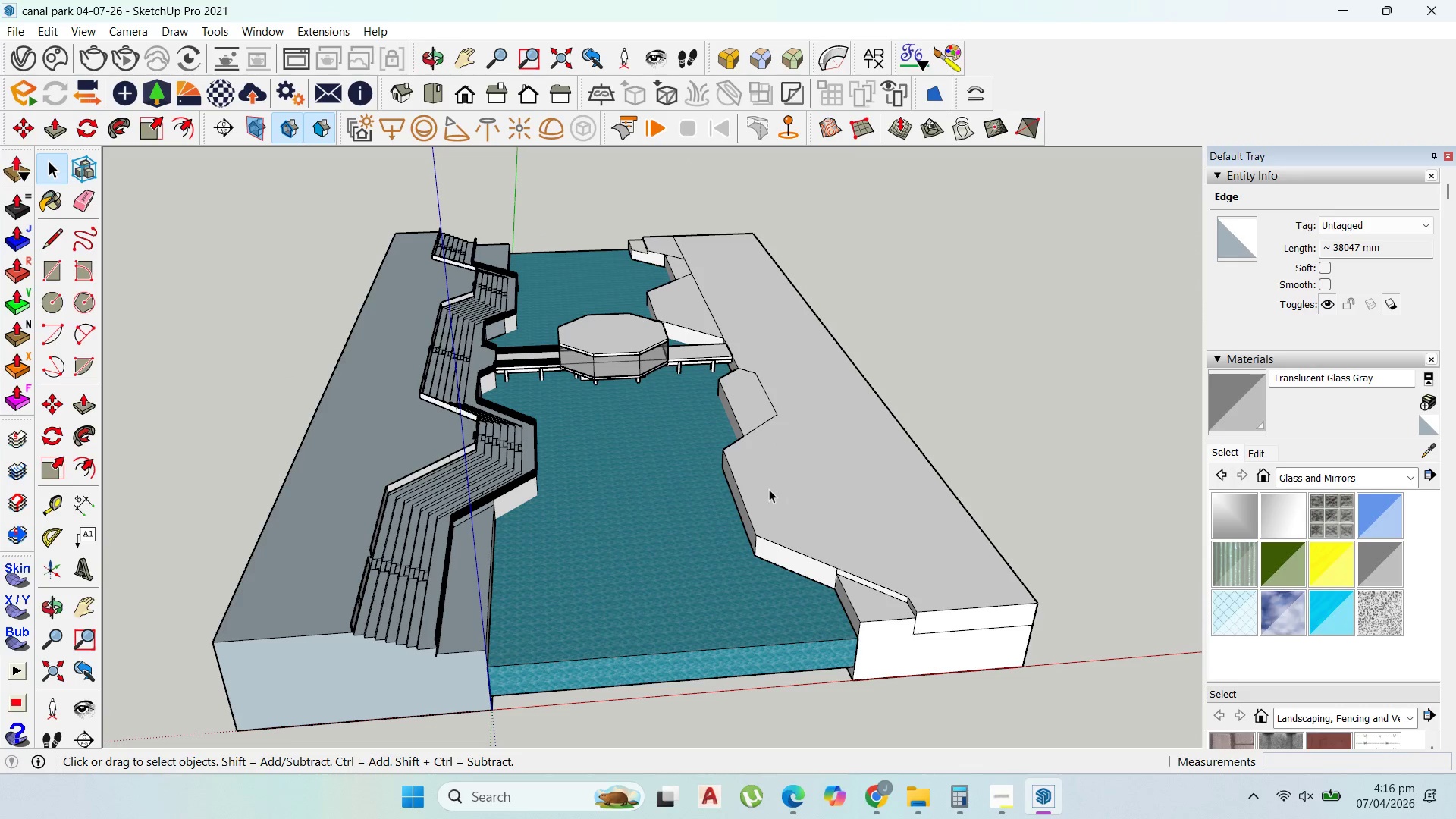 
left_click([769, 489])
 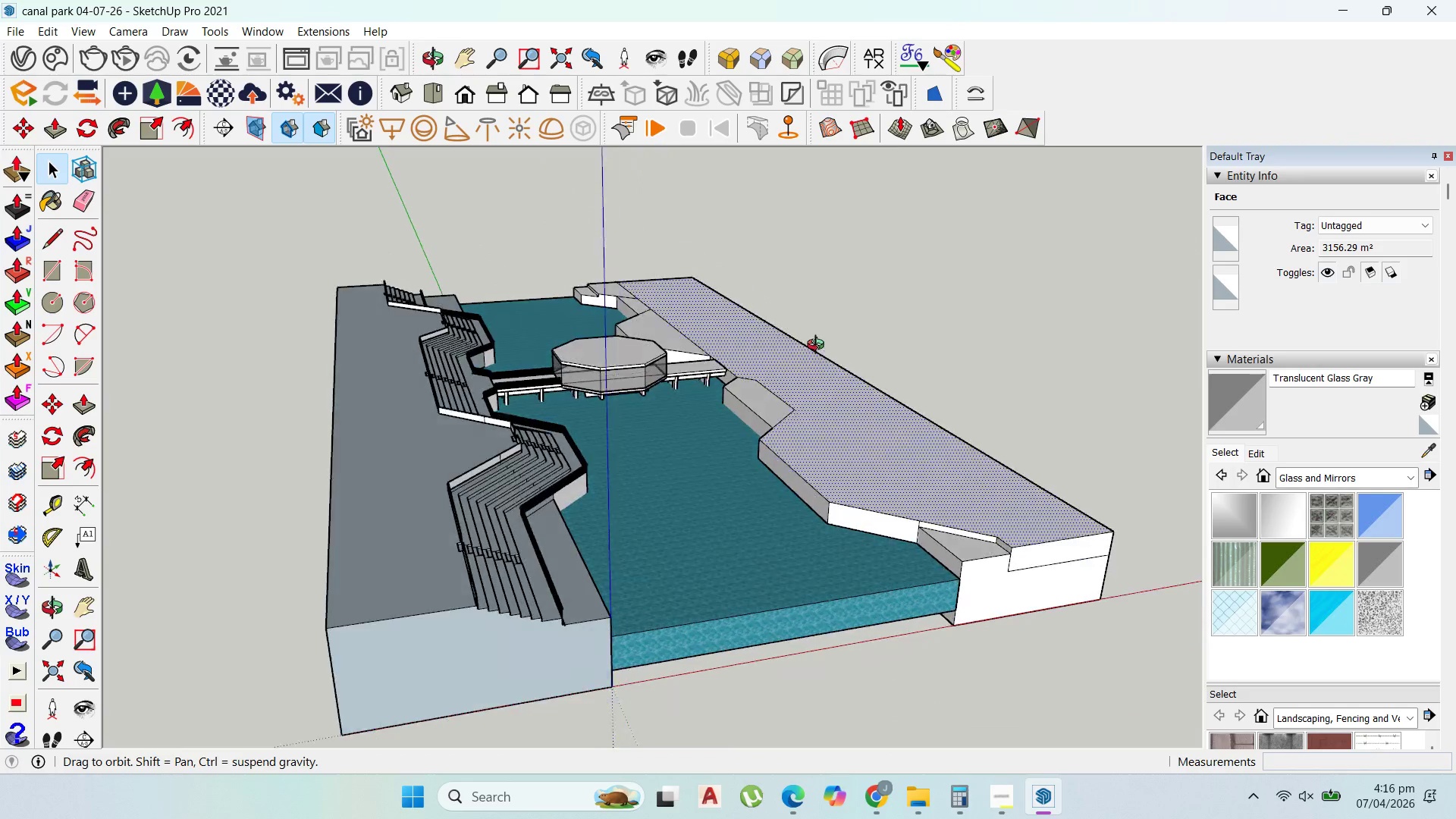 
scroll: coordinate [723, 405], scroll_direction: up, amount: 3.0
 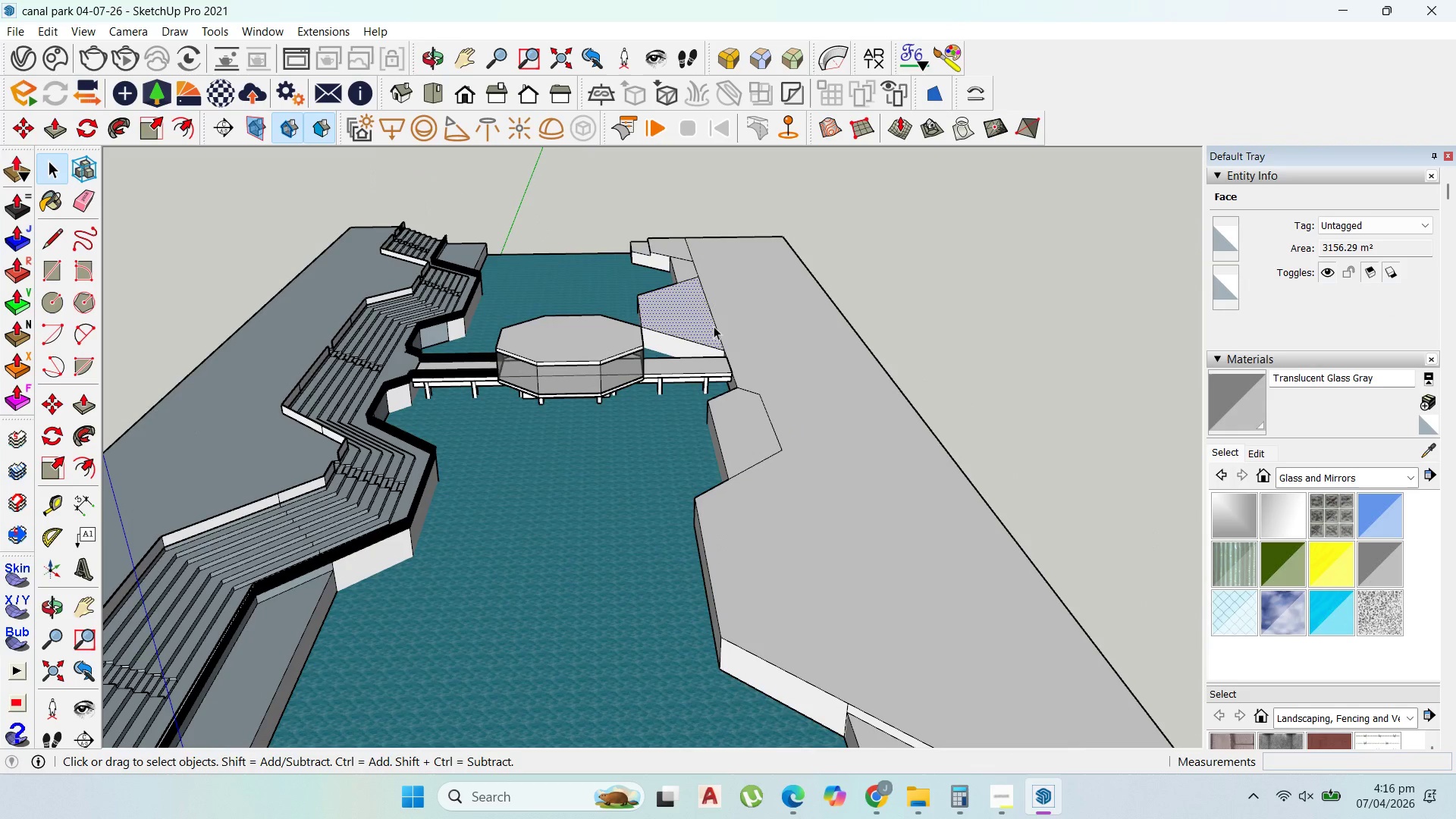 
double_click([716, 324])
 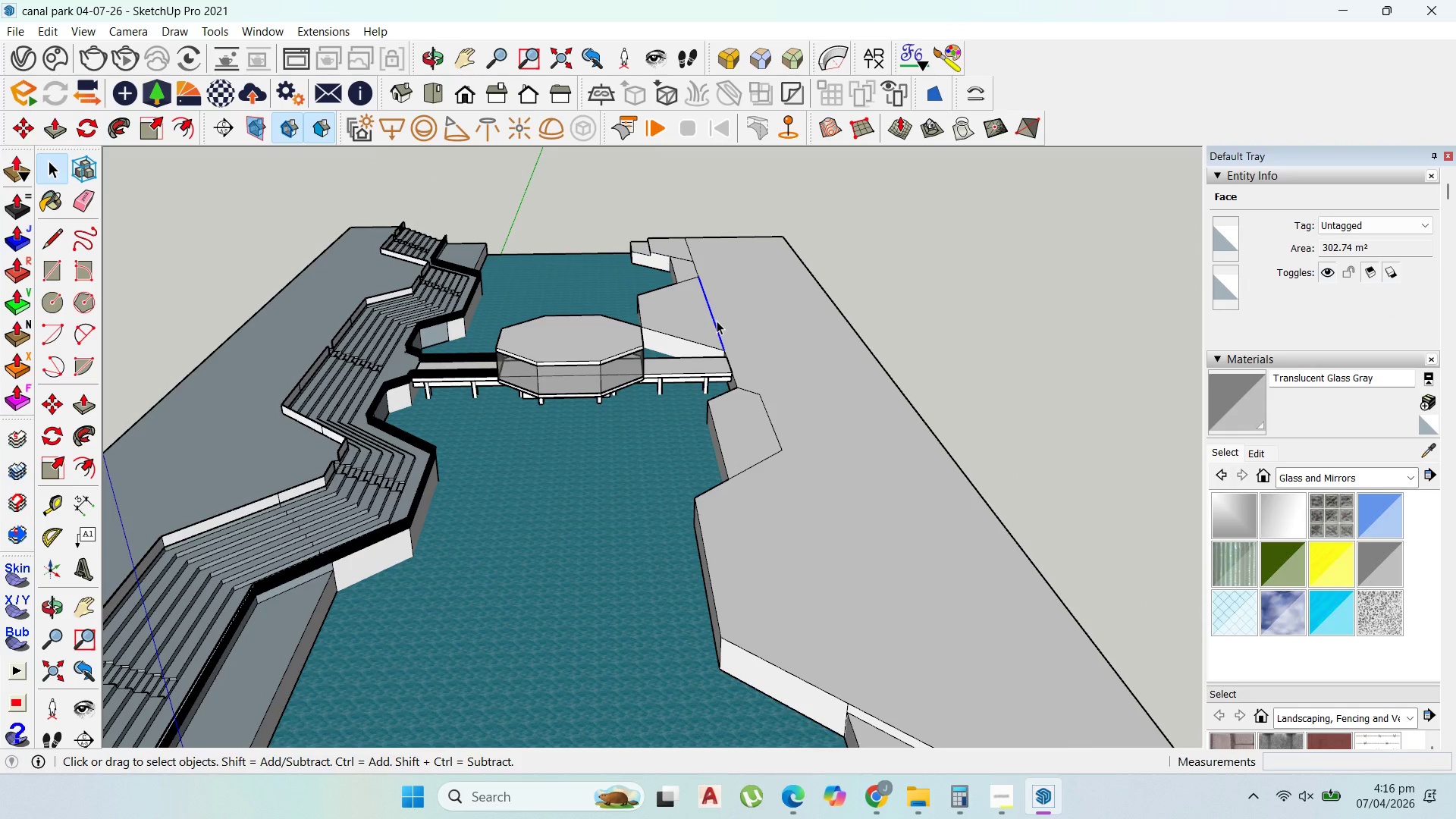 
key(Delete)
 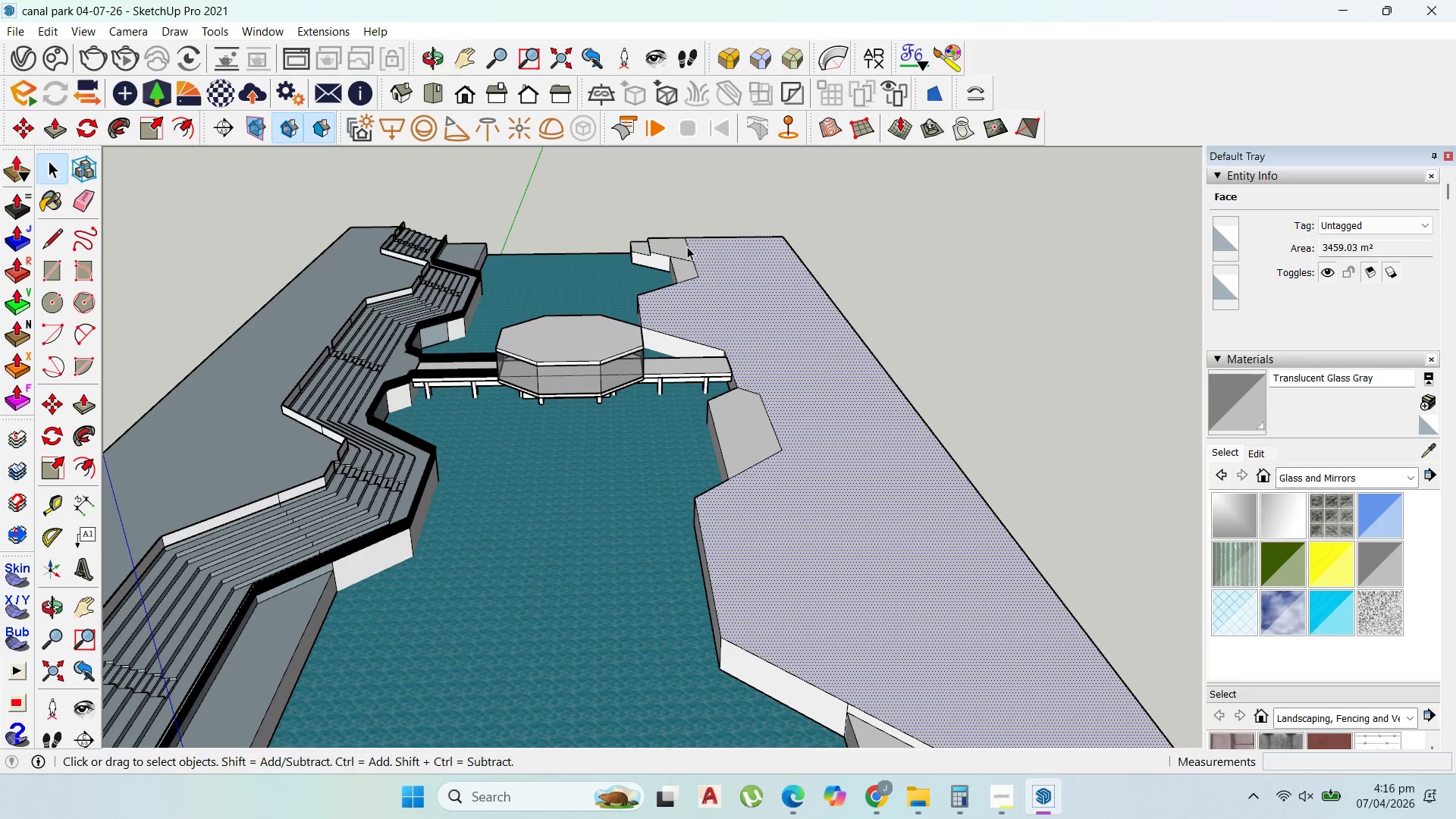 
key(Delete)
 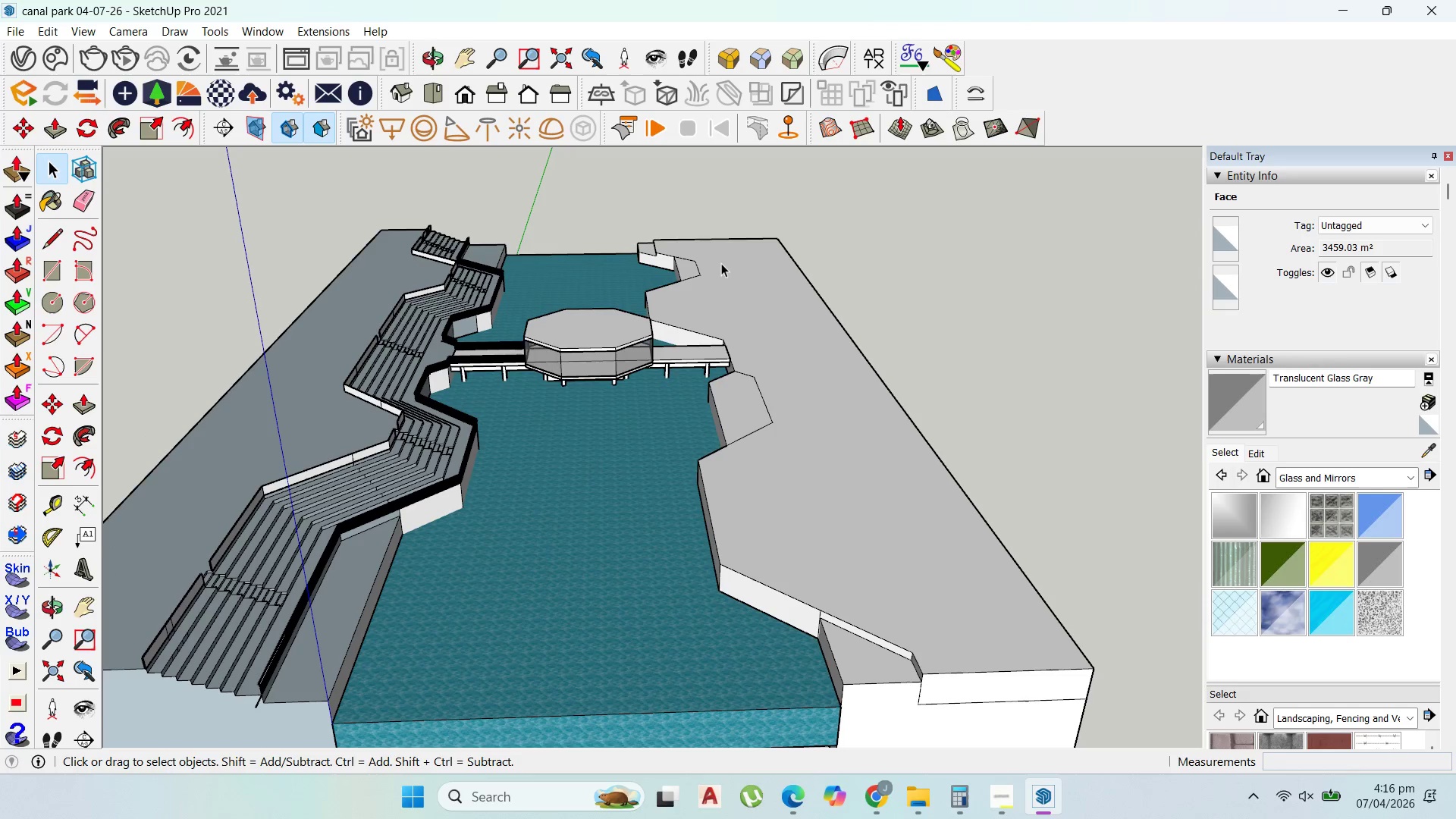 
left_click([723, 269])
 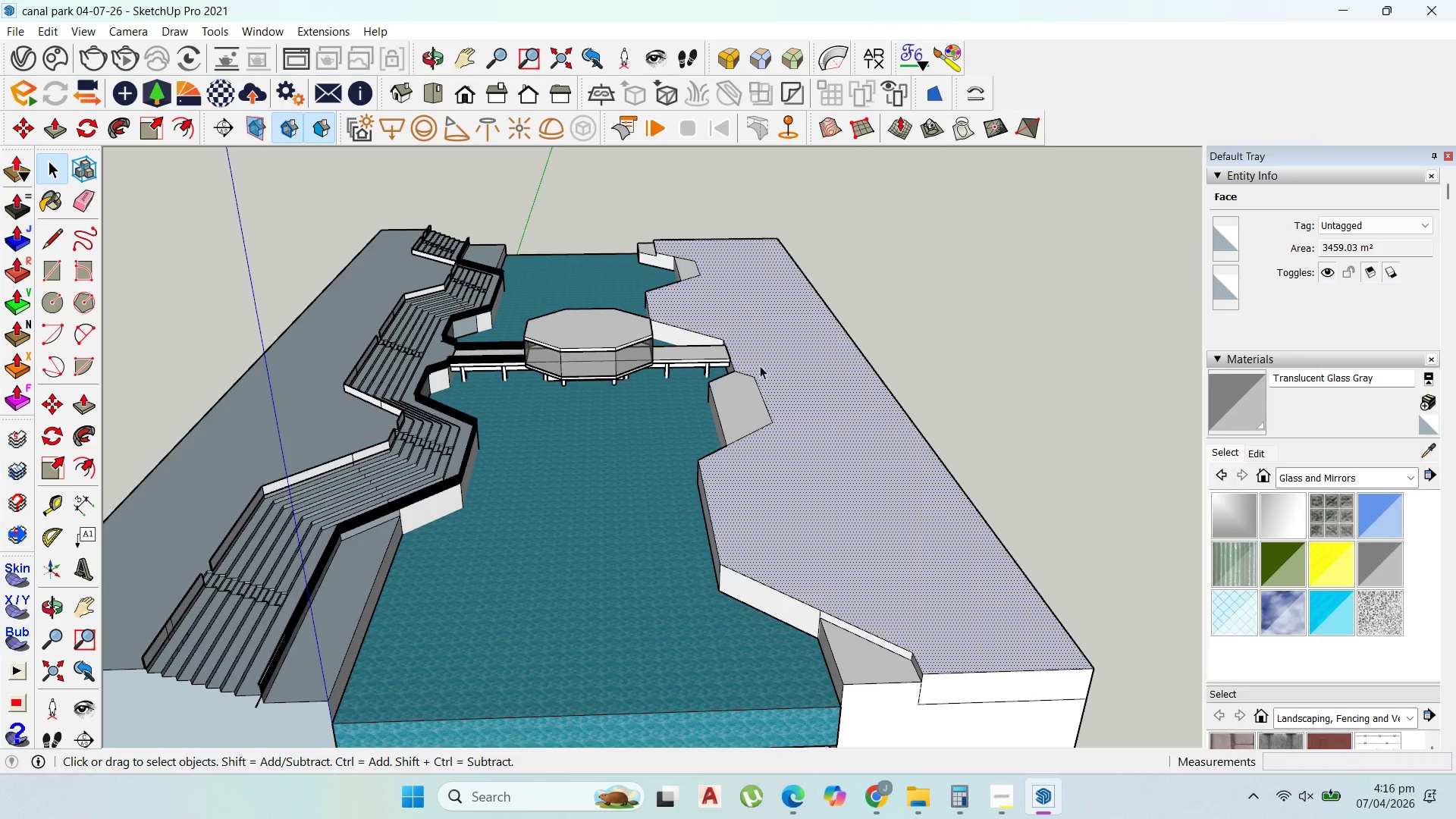 
scroll: coordinate [786, 441], scroll_direction: down, amount: 6.0
 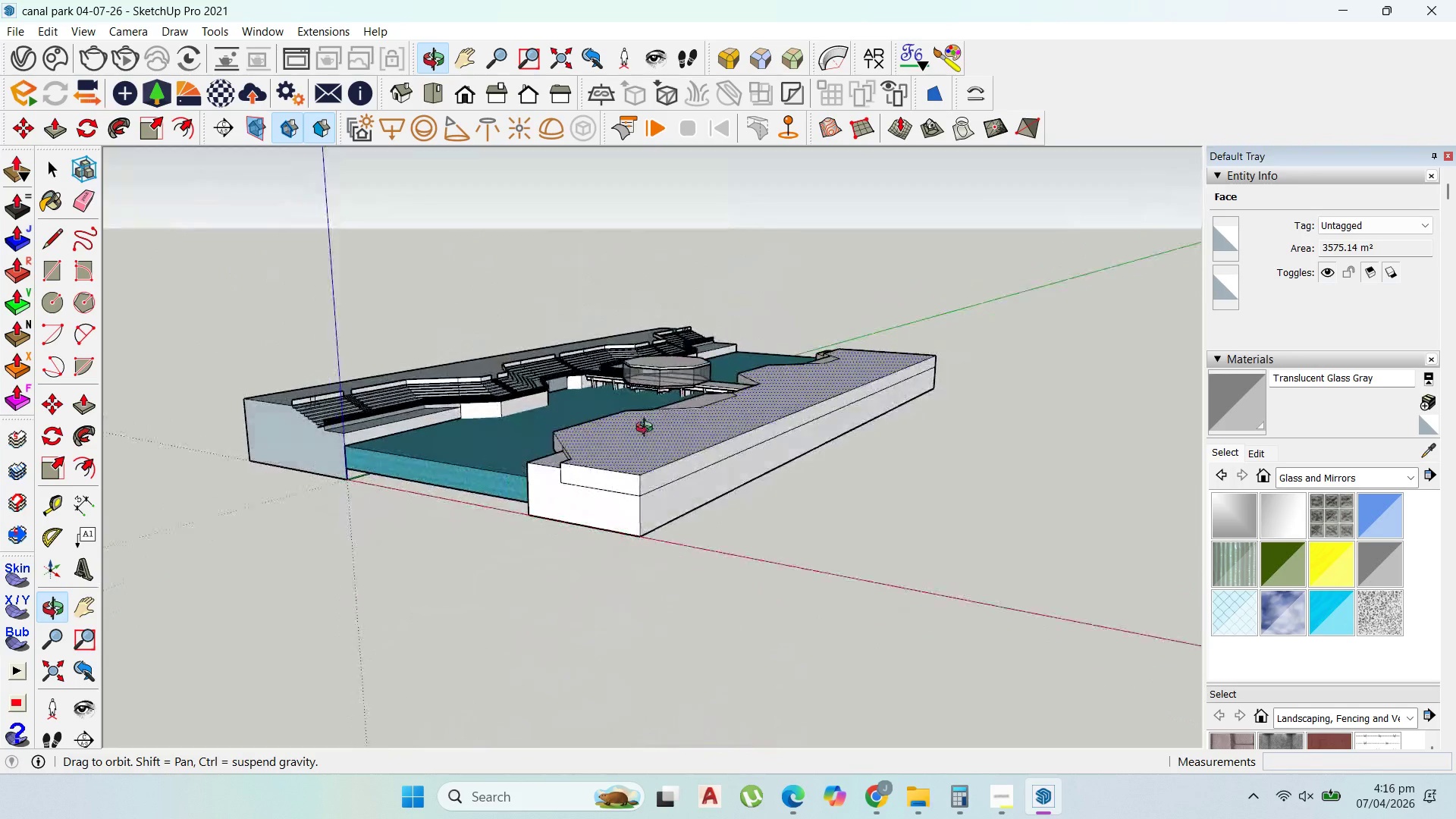 
double_click([784, 463])
 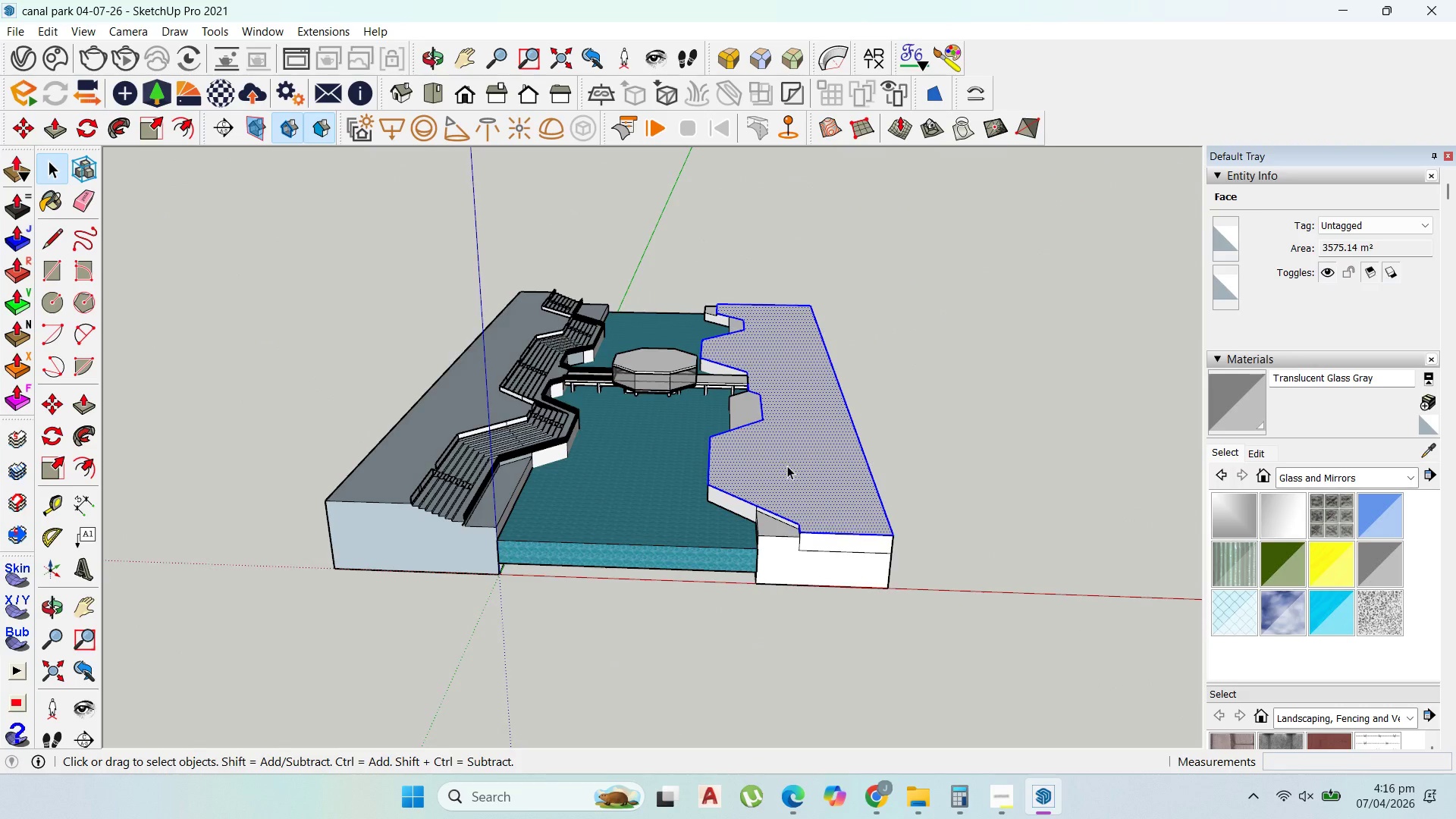 
scroll: coordinate [736, 482], scroll_direction: down, amount: 1.0
 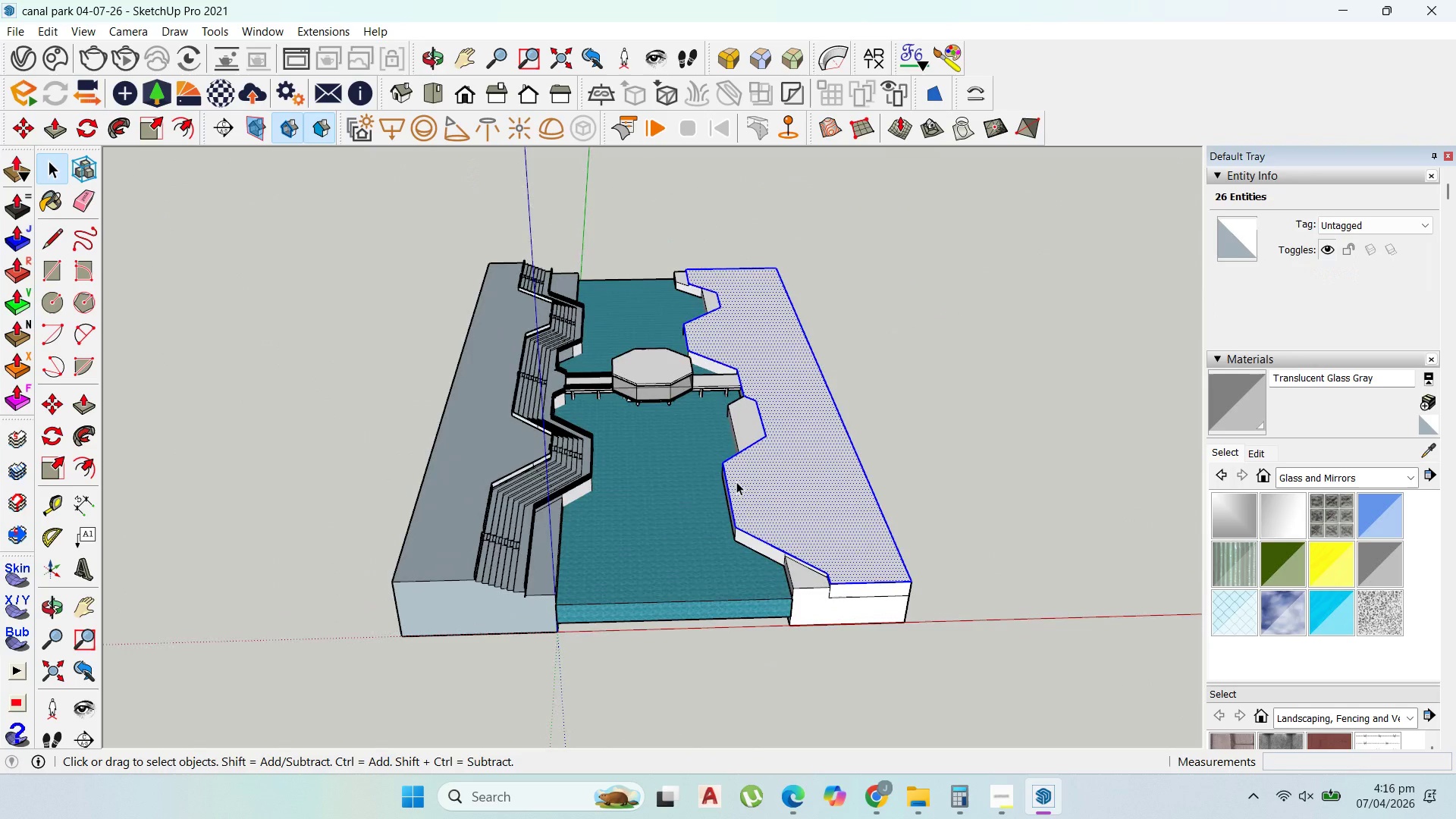 
scroll: coordinate [562, 265], scroll_direction: up, amount: 11.0
 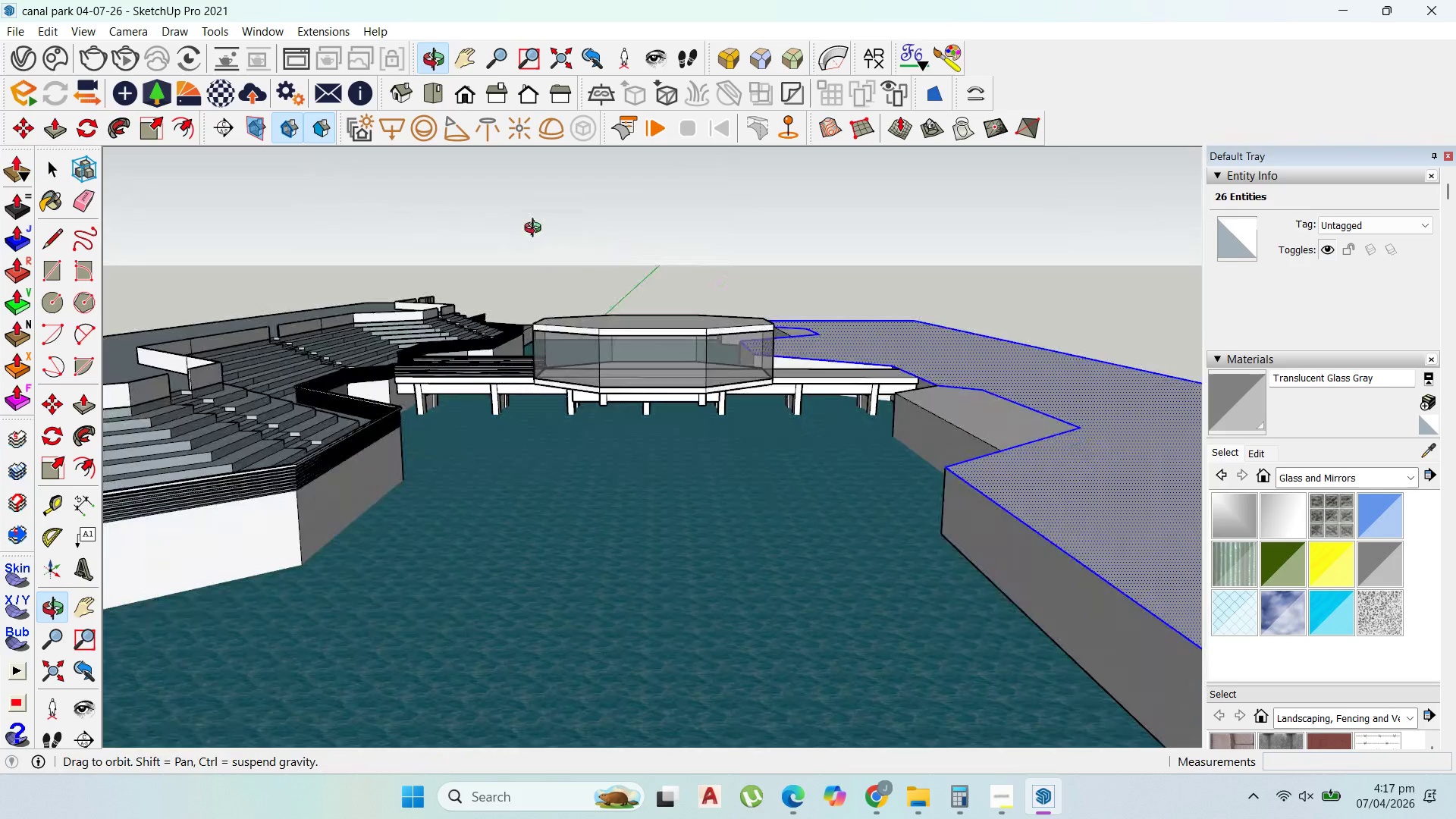 
scroll: coordinate [366, 314], scroll_direction: down, amount: 8.0
 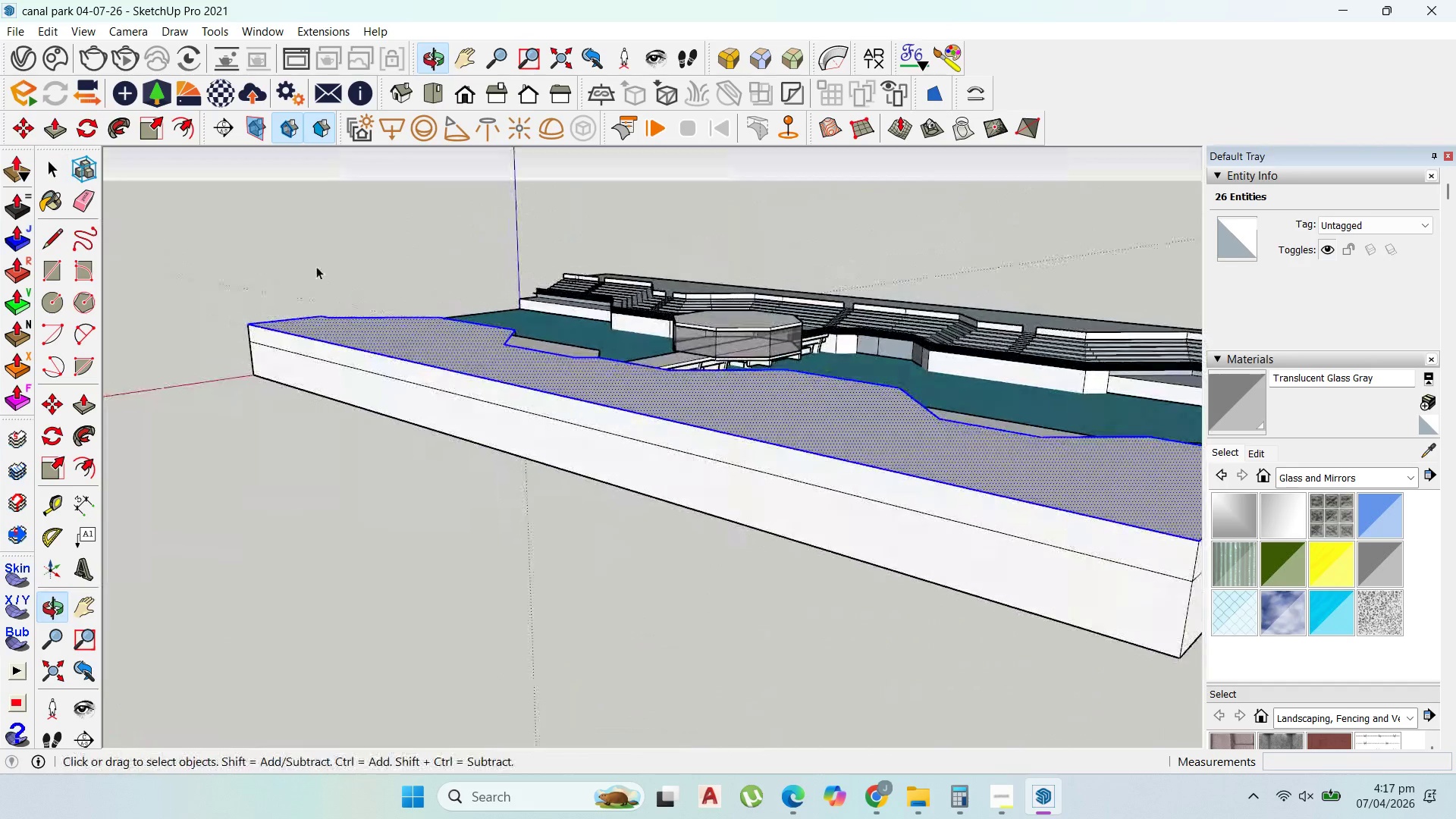 
scroll: coordinate [1033, 359], scroll_direction: up, amount: 4.0
 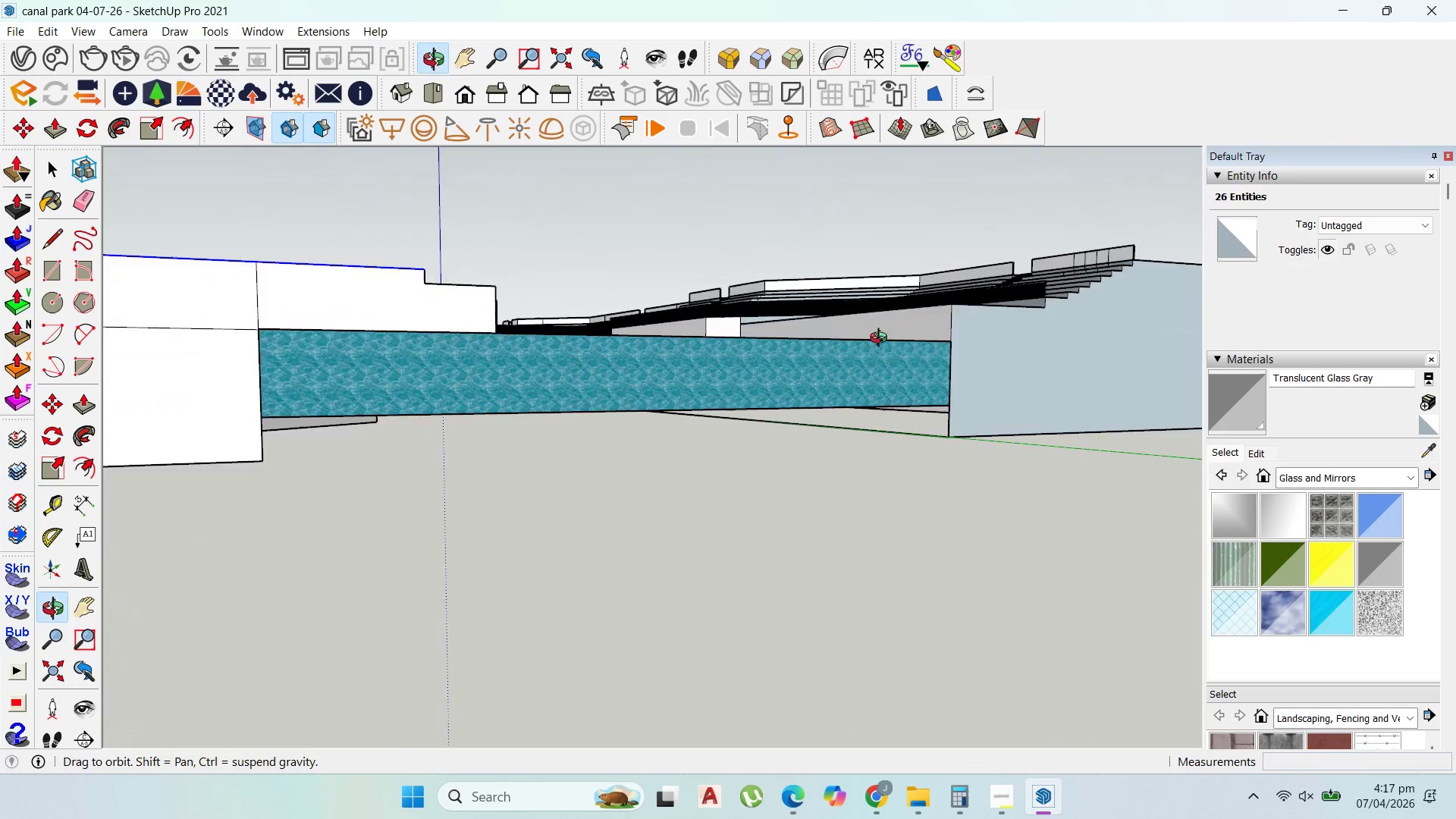 
scroll: coordinate [1001, 429], scroll_direction: down, amount: 7.0
 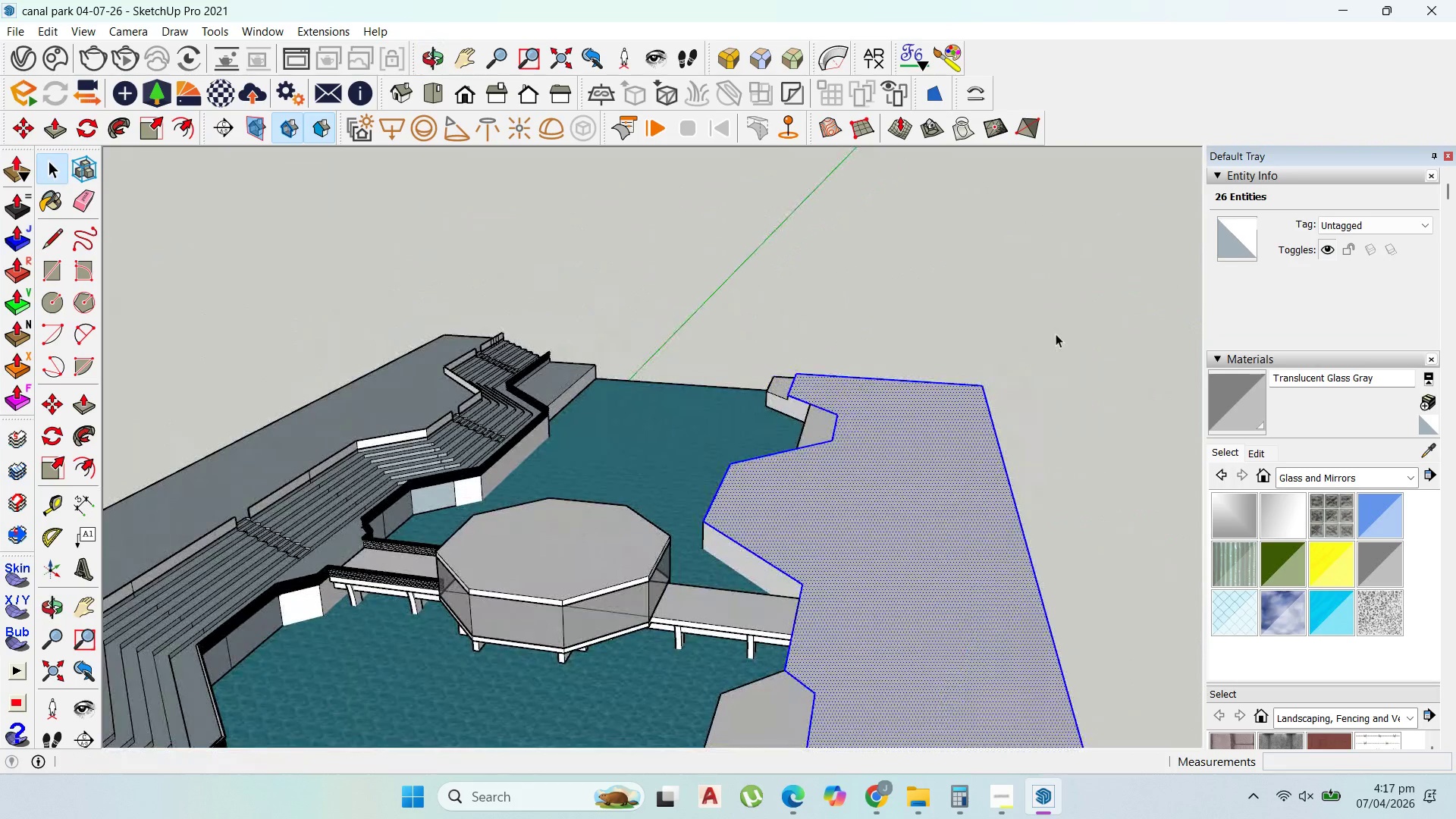 
key(Control+S)
 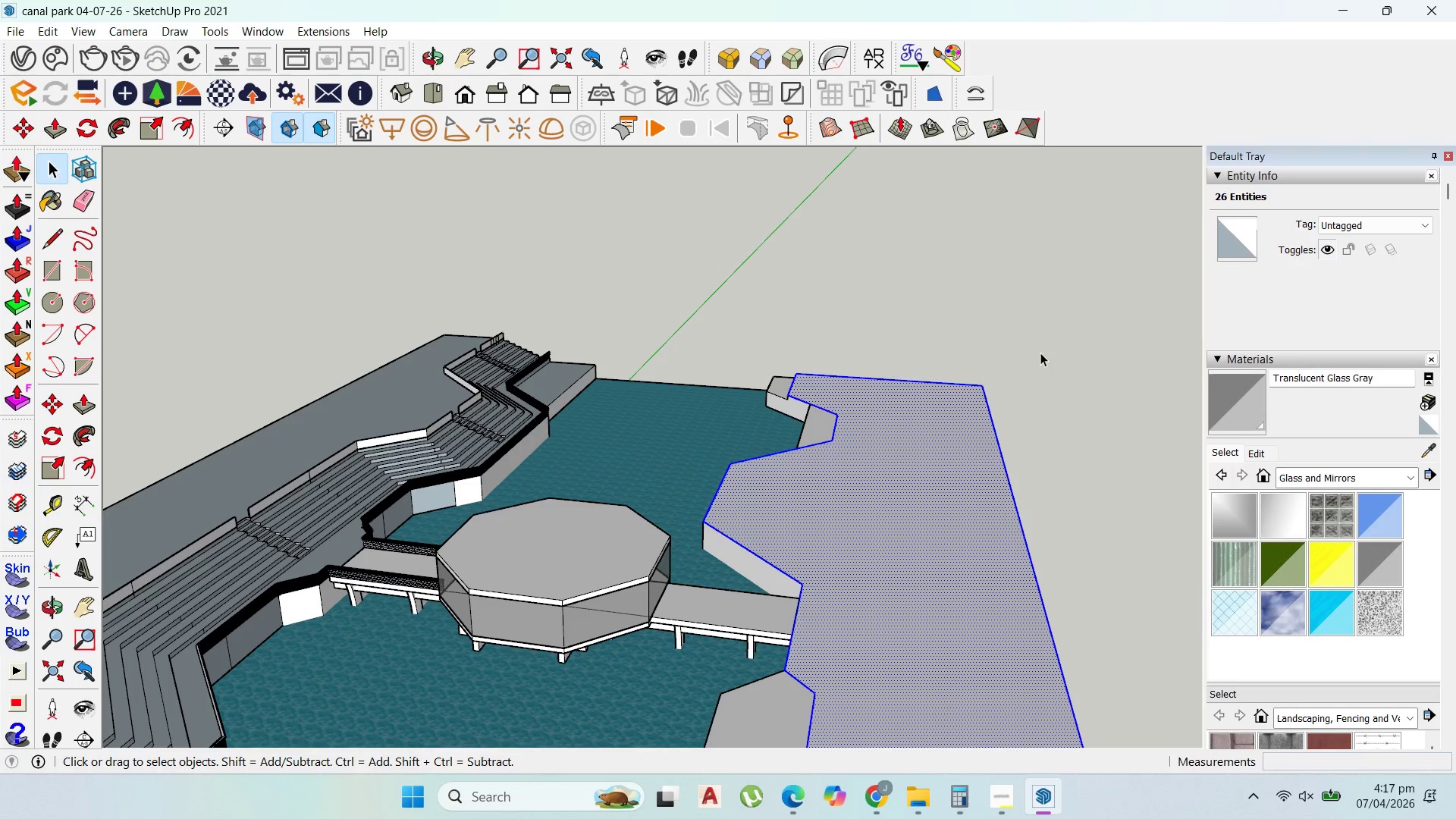 
left_click([997, 795])